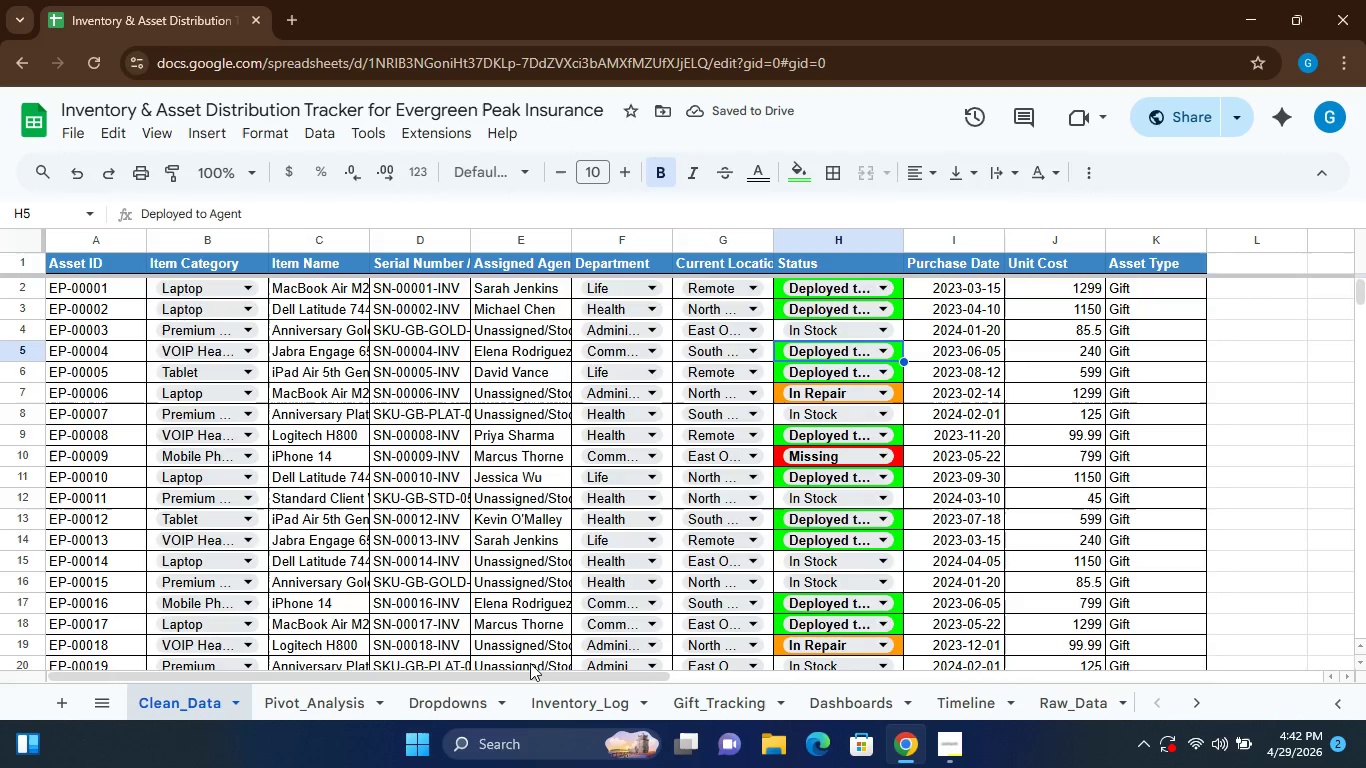 
mouse_move([837, 515])
 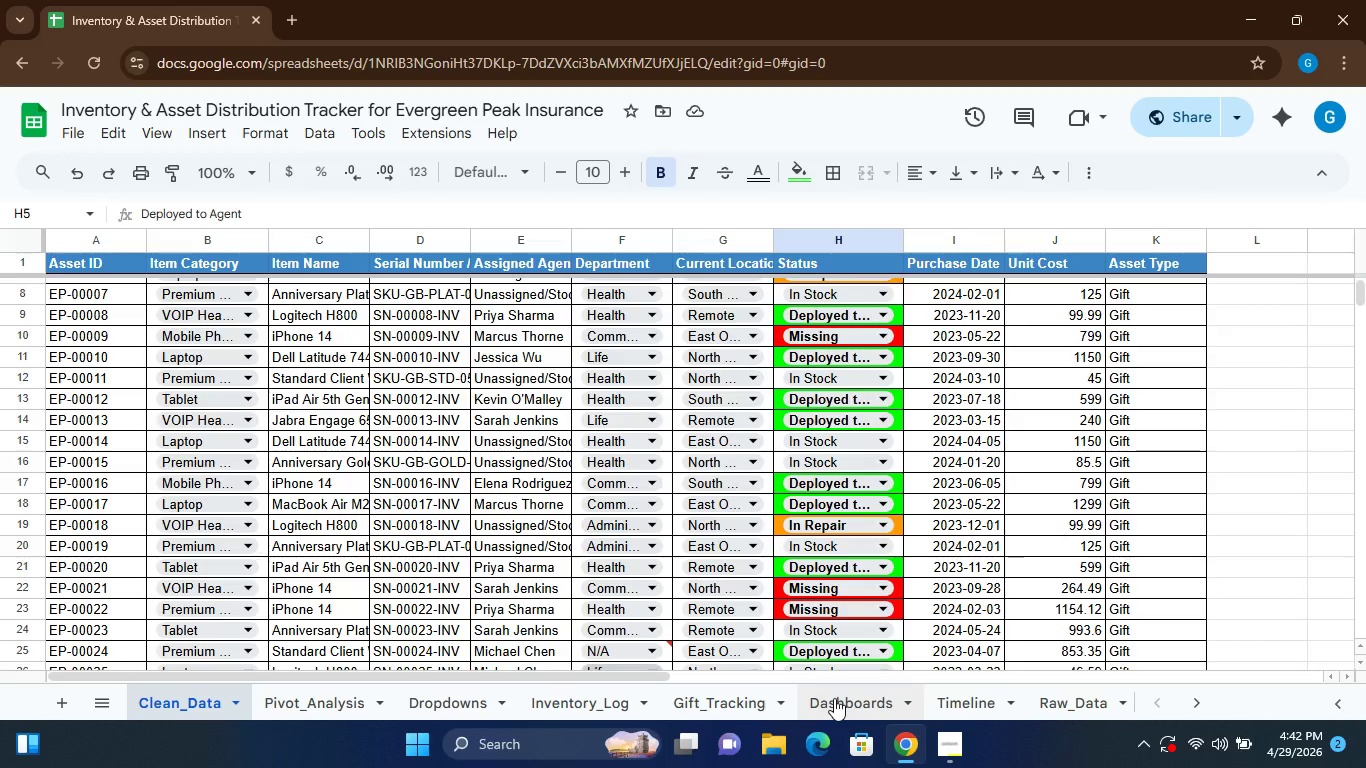 
left_click([851, 695])
 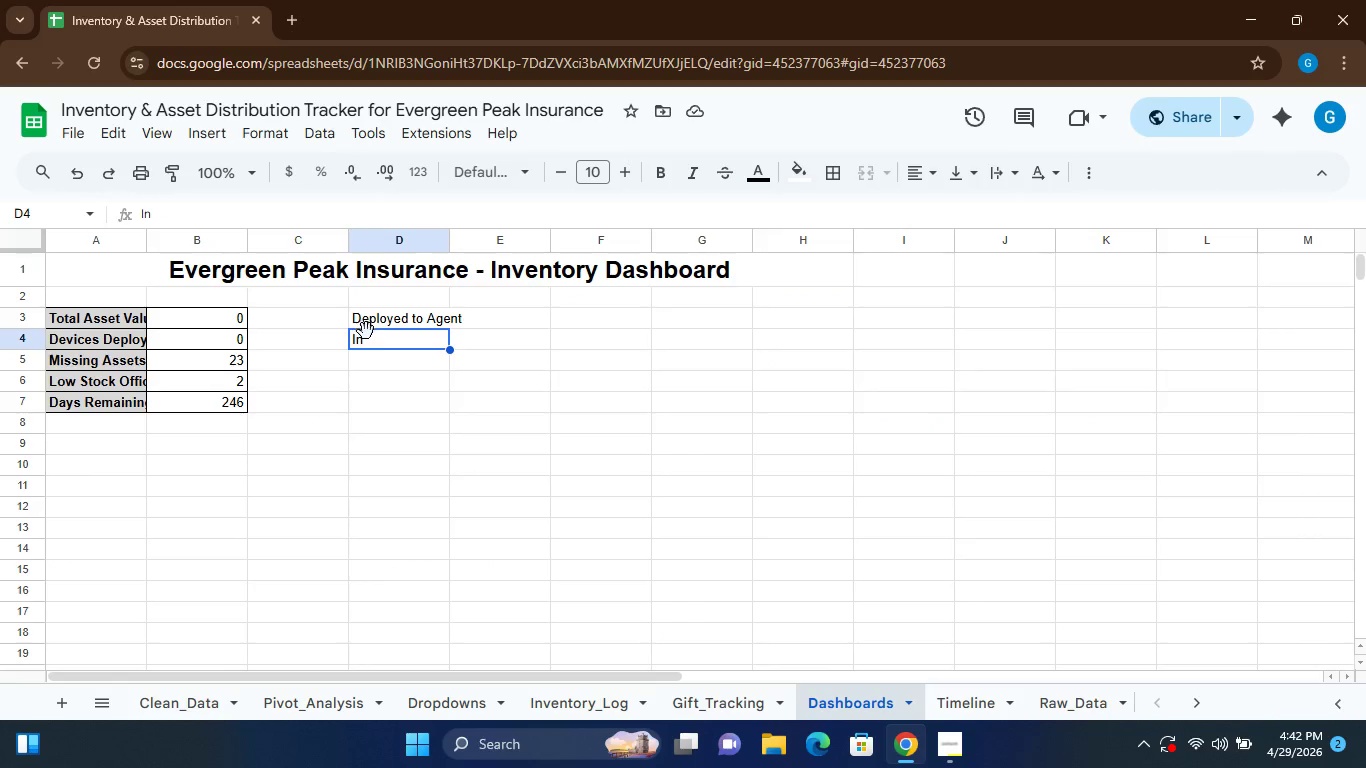 
left_click([373, 340])
 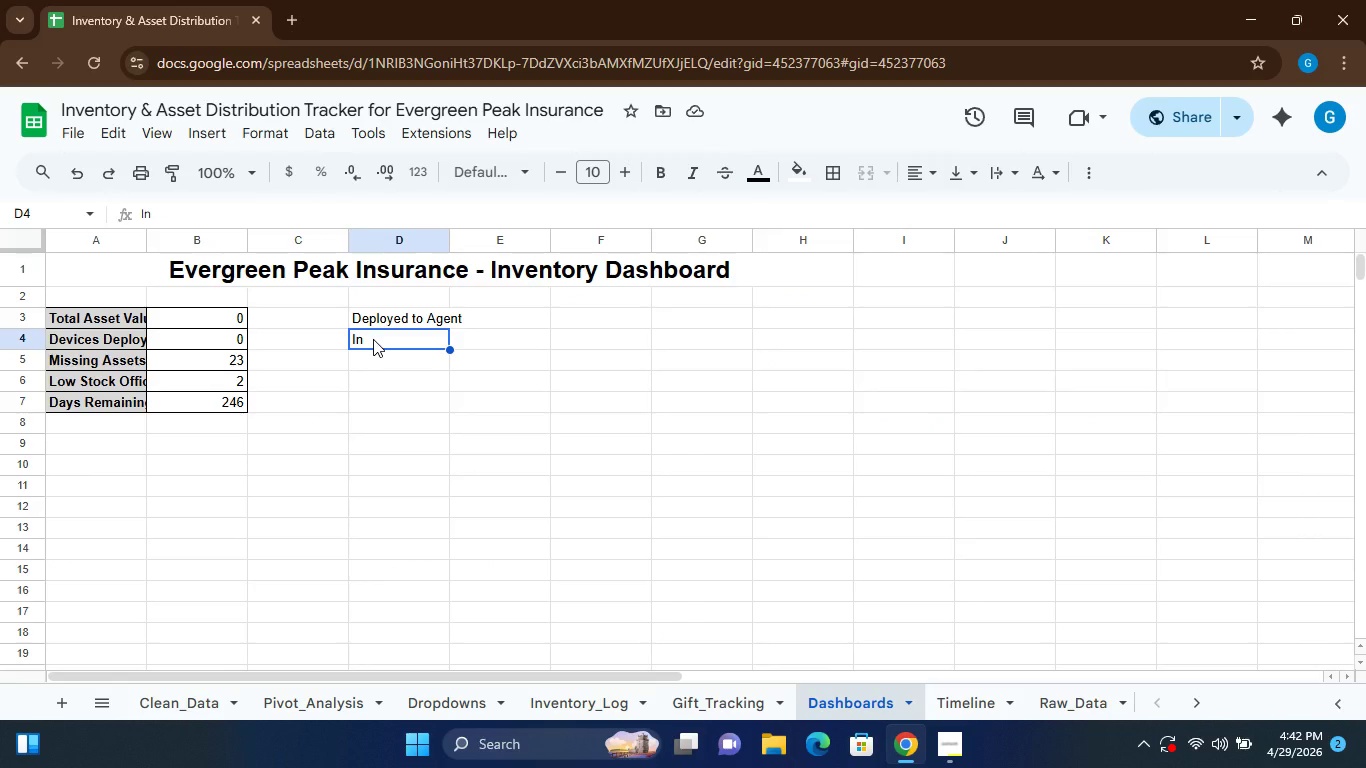 
left_click([373, 339])
 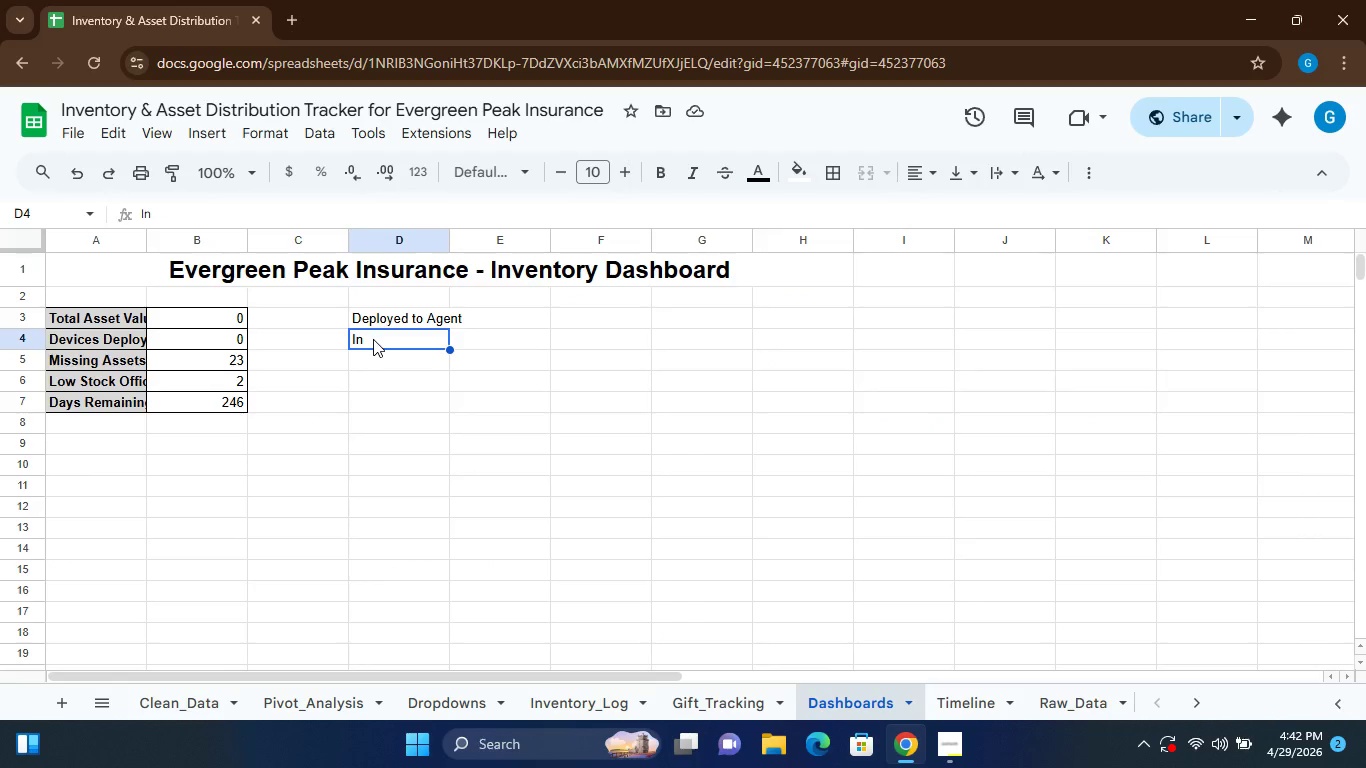 
double_click([373, 339])
 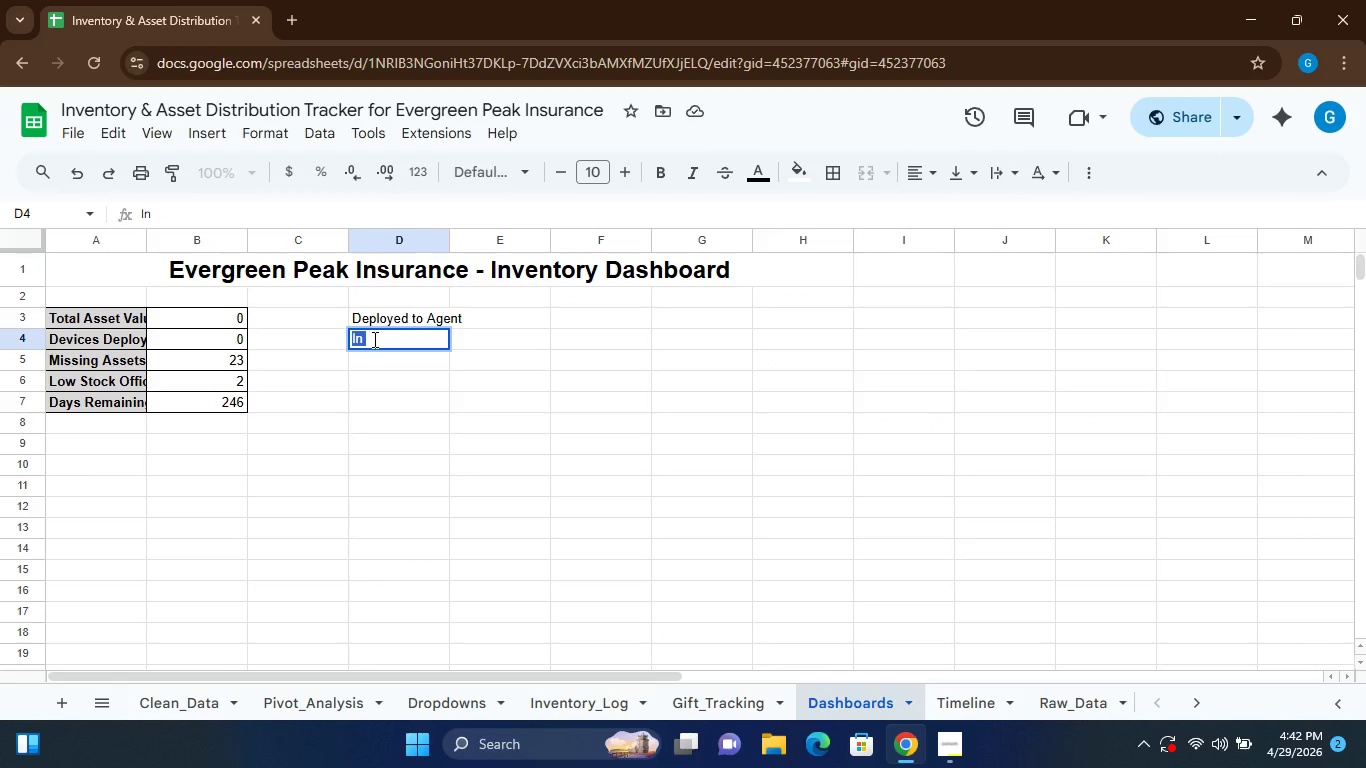 
triple_click([373, 339])
 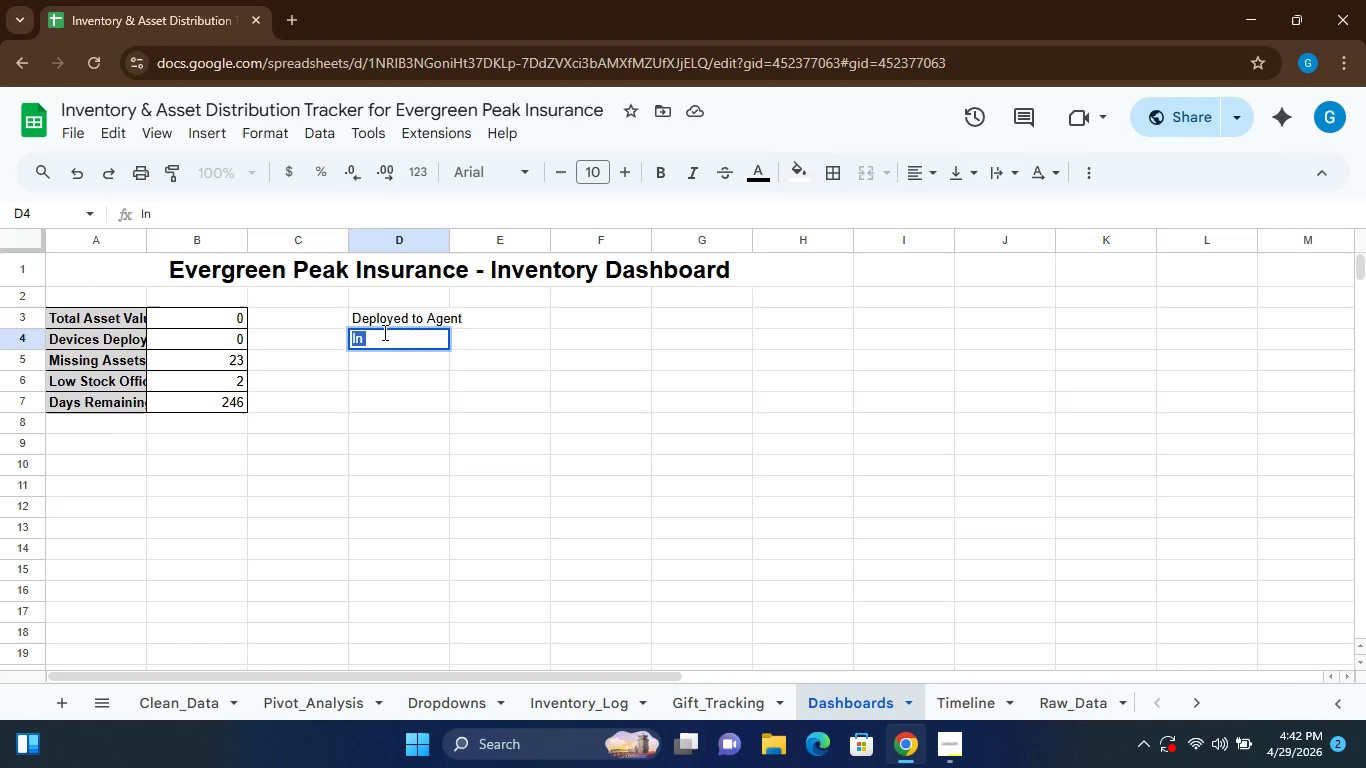 
left_click([383, 332])
 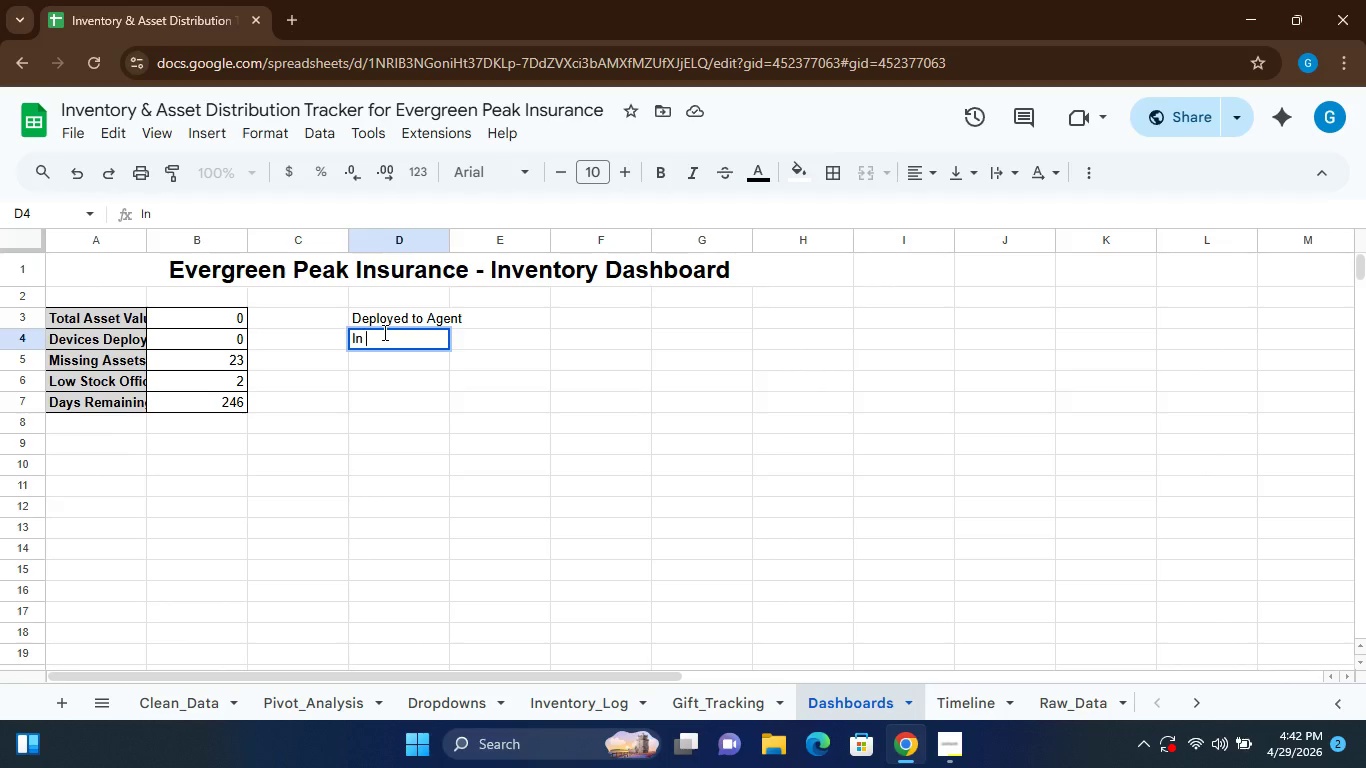 
type(Stock)
 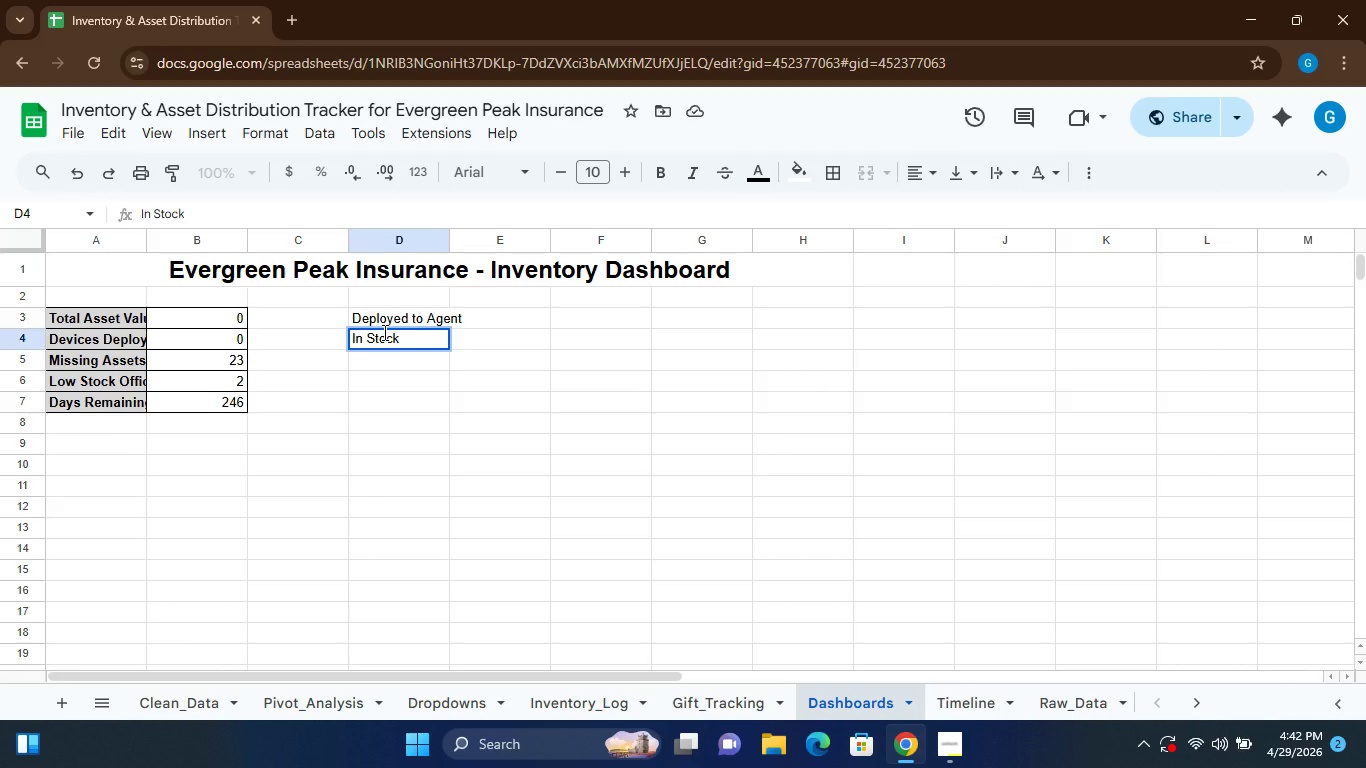 
key(Enter)
 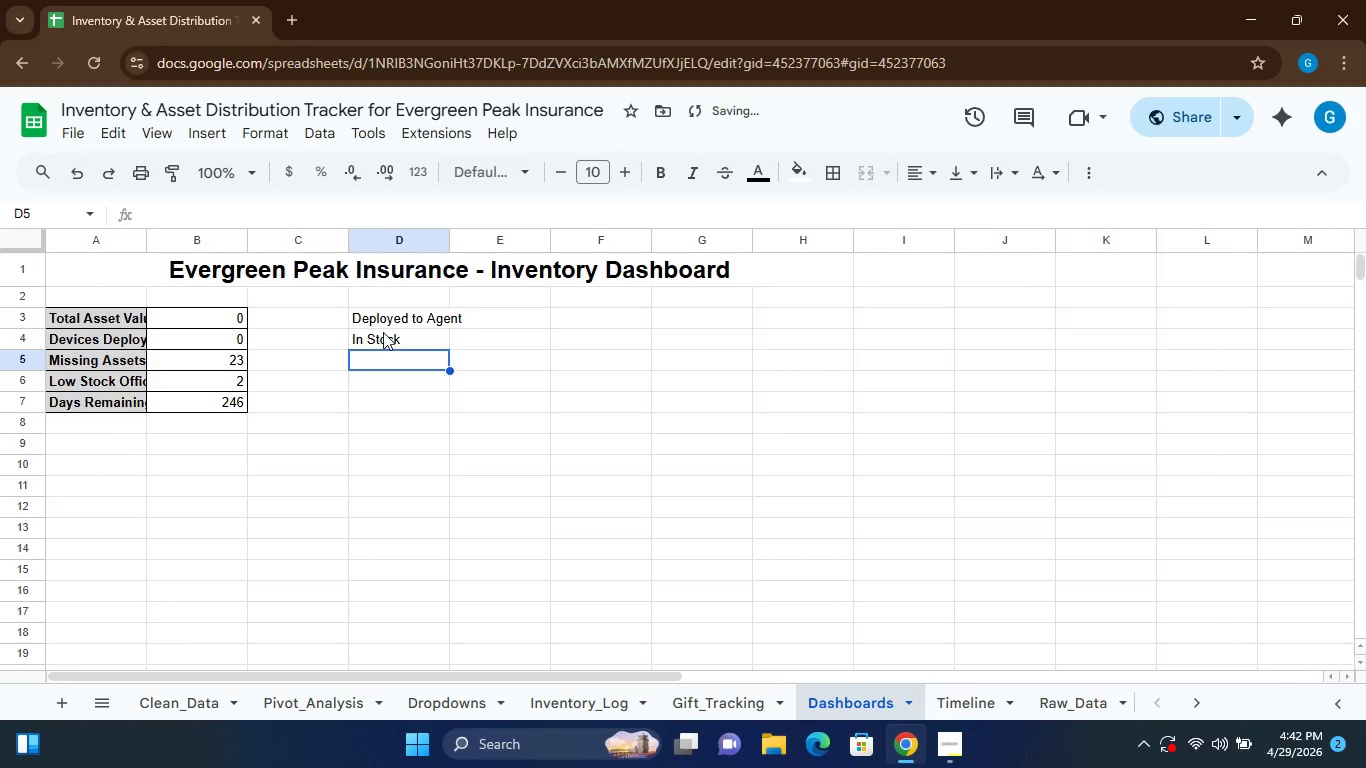 
type(InRe)
key(Backspace)
key(Backspace)
type( Repair)
 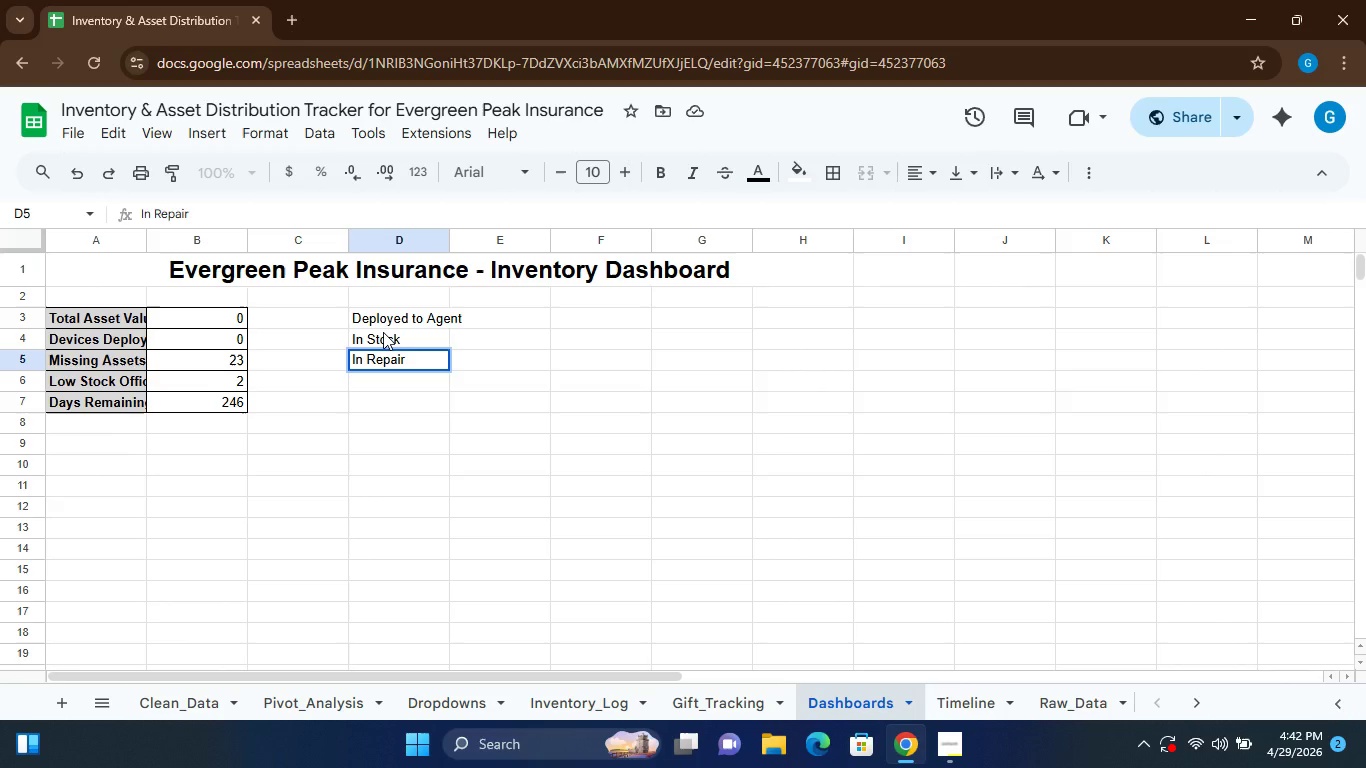 
key(Enter)
 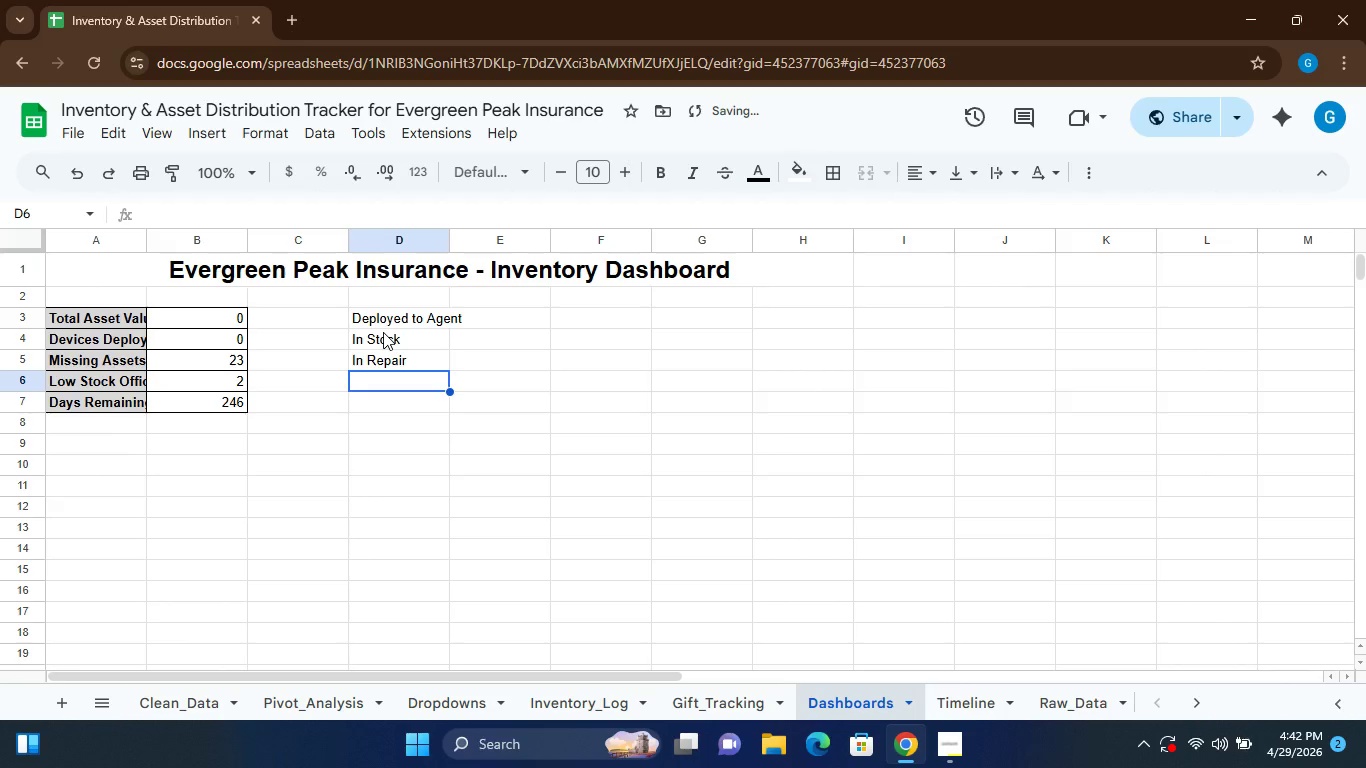 
type(Missing)
 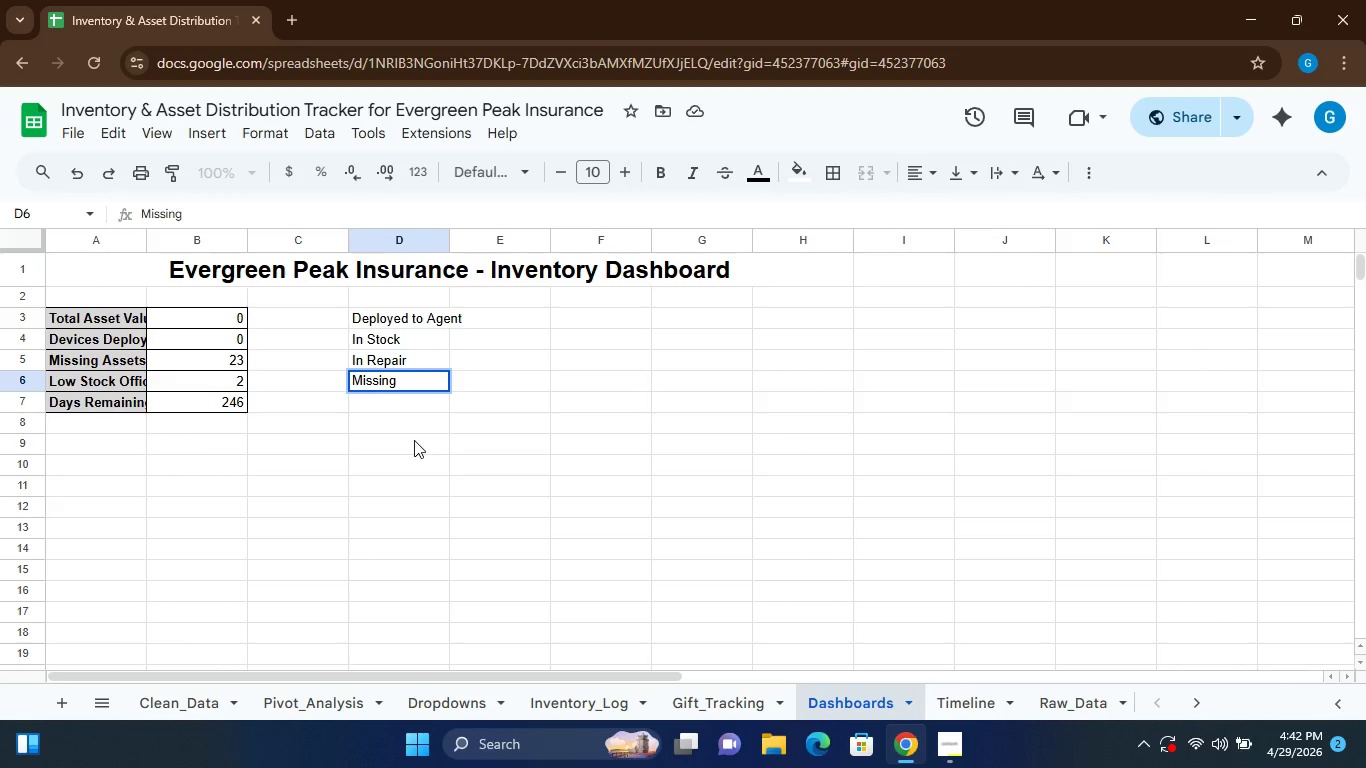 
wait(7.7)
 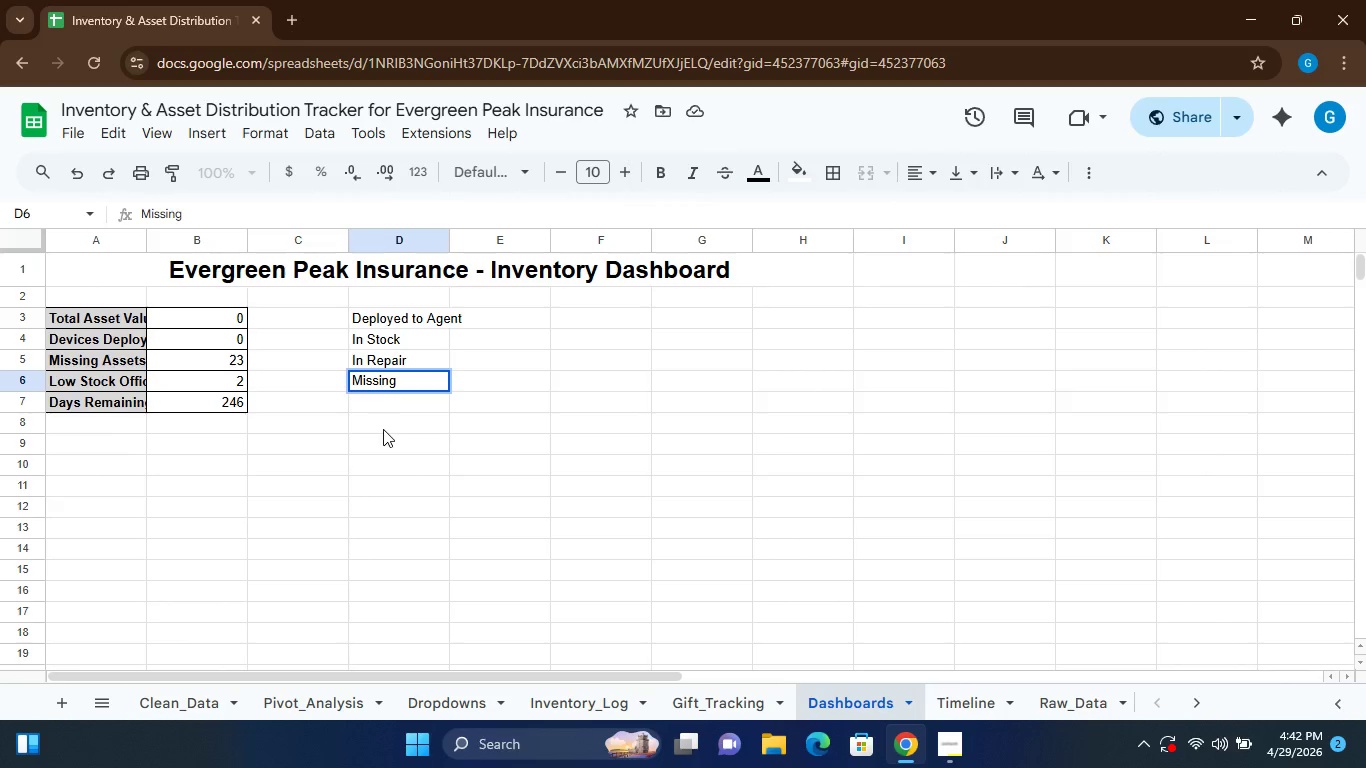 
left_click([495, 321])
 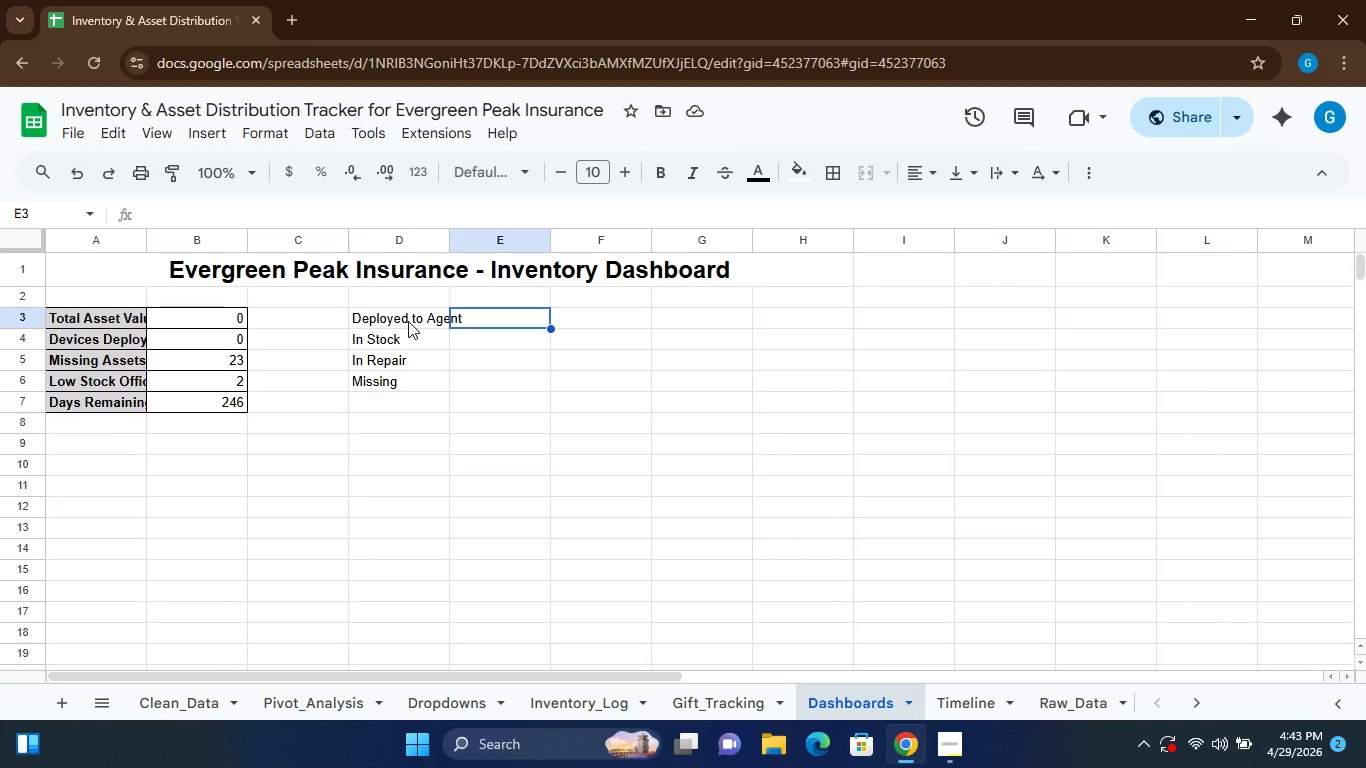 
wait(22.83)
 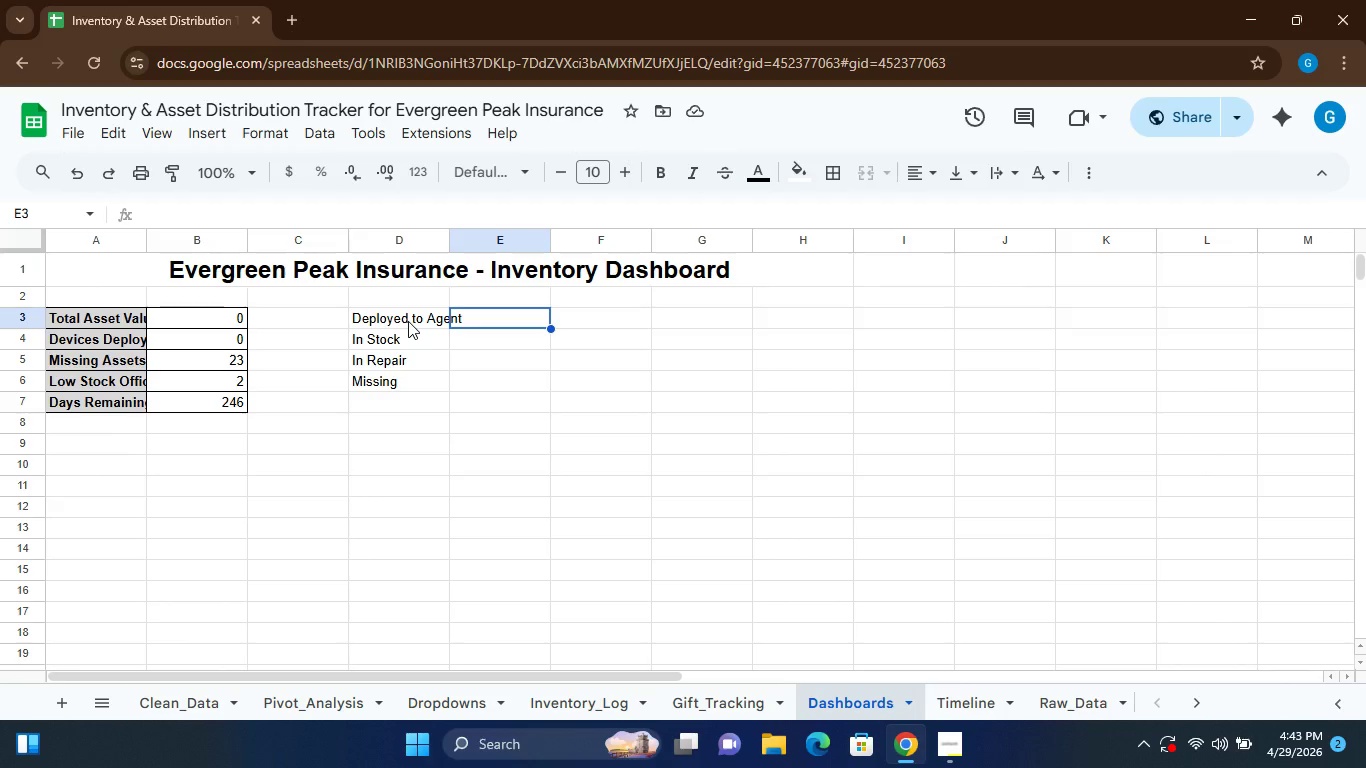 
left_click([372, 374])
 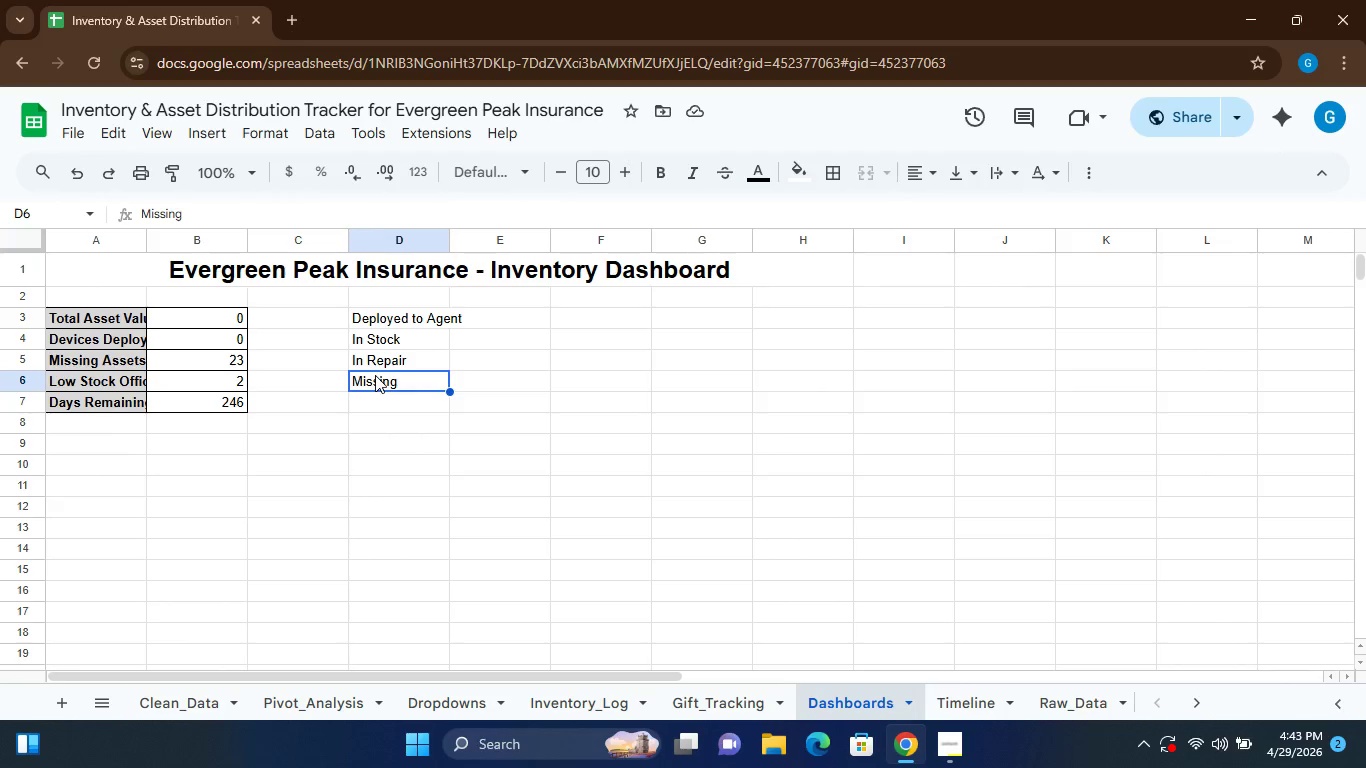 
double_click([375, 375])
 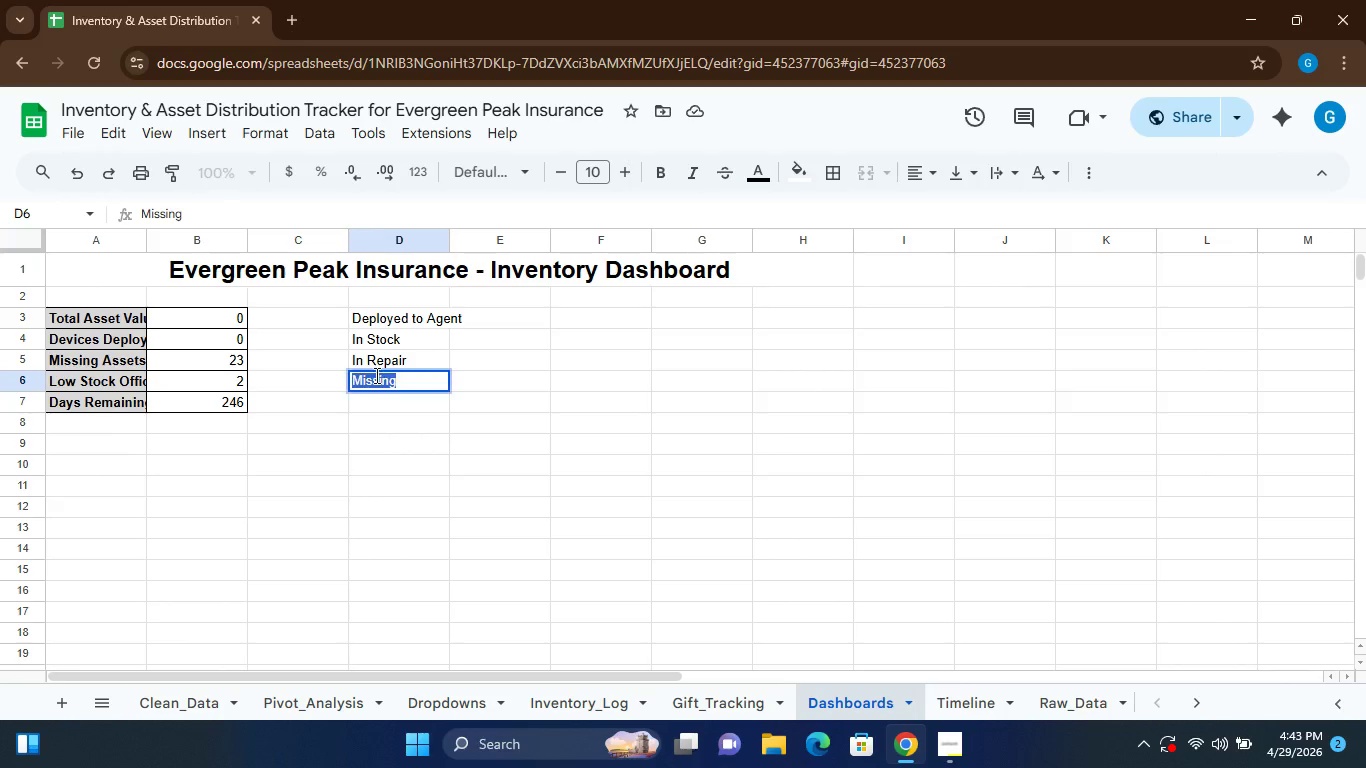 
triple_click([375, 375])
 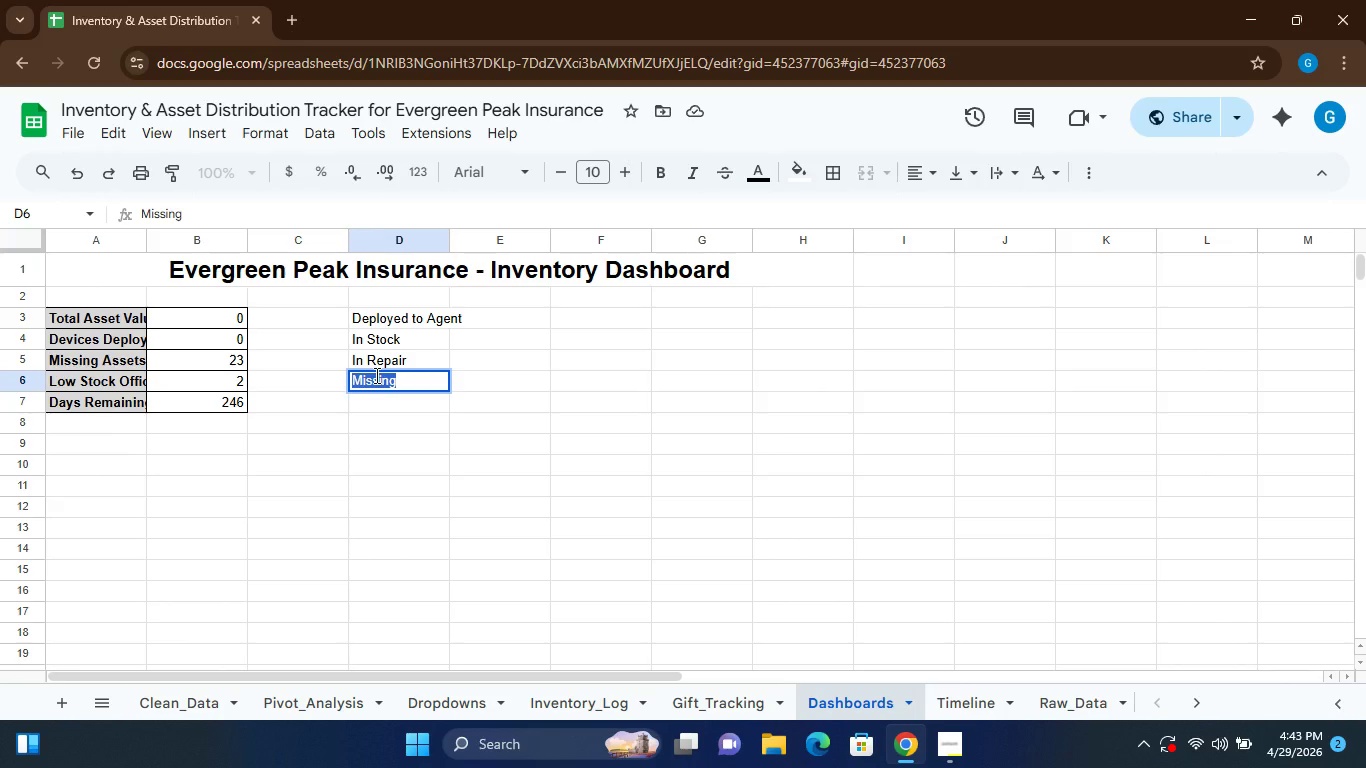 
key(Control+X)
 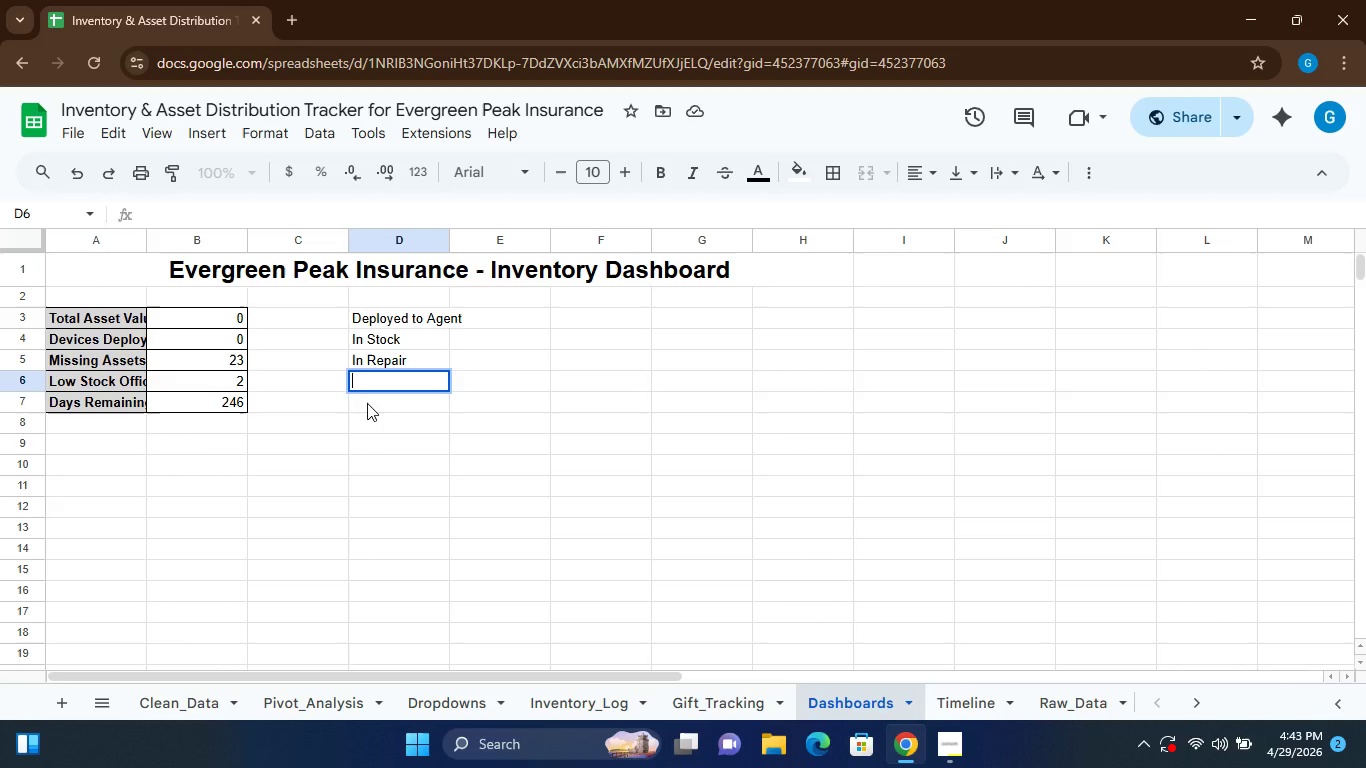 
left_click([367, 403])
 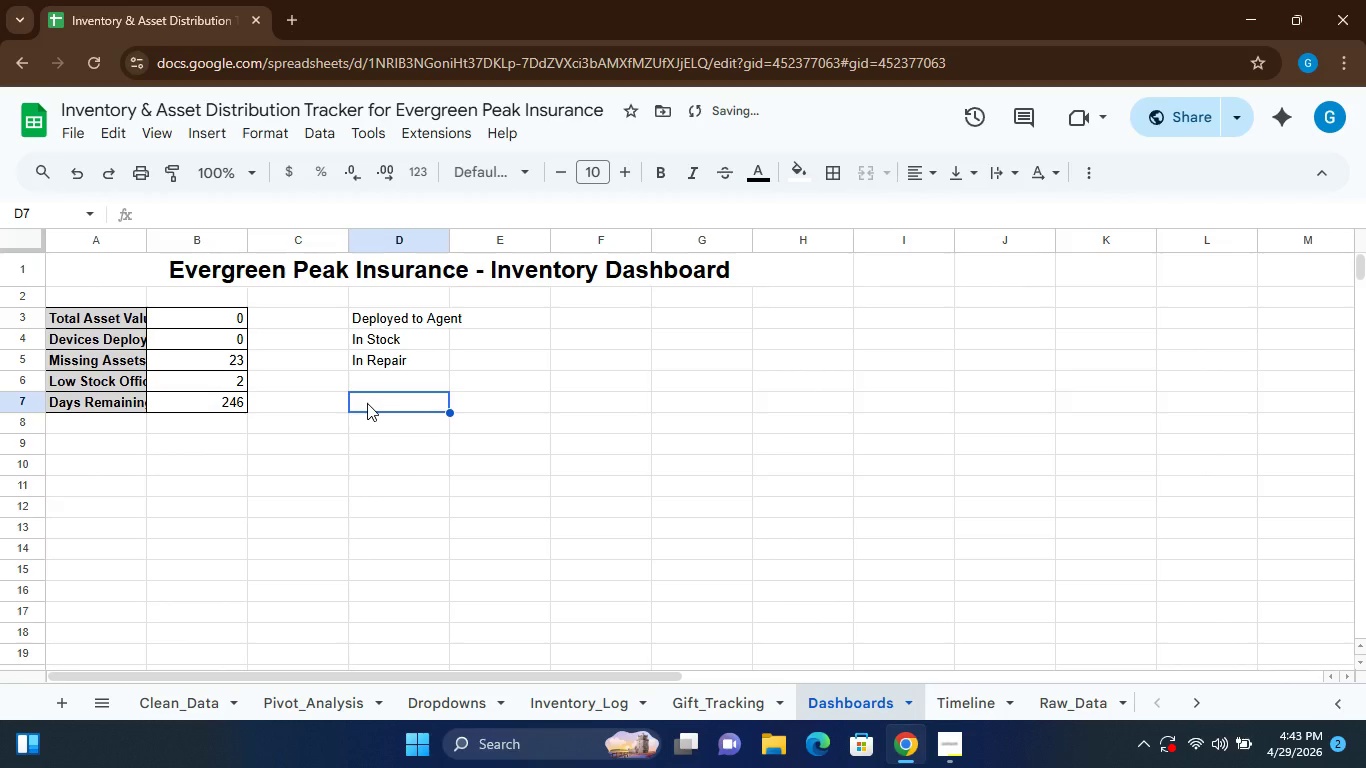 
key(Control+V)
 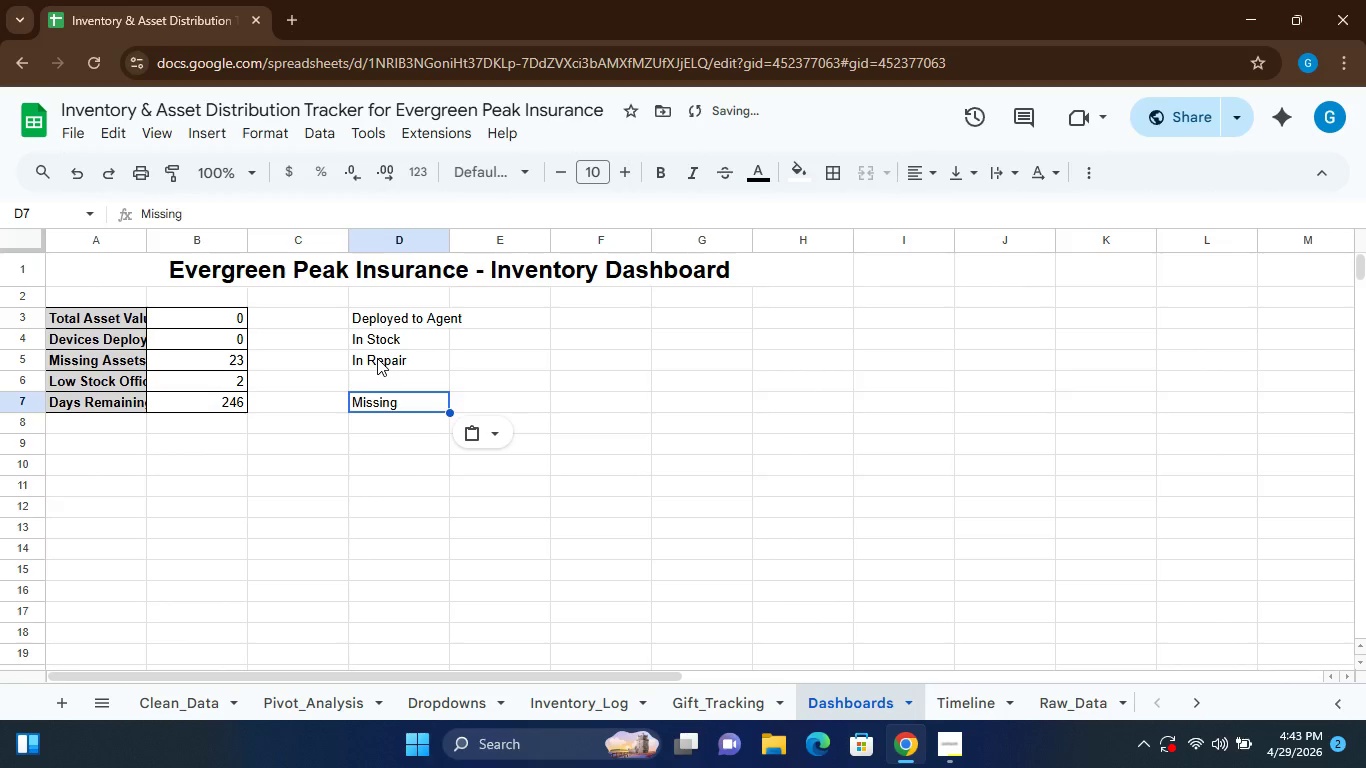 
double_click([377, 358])
 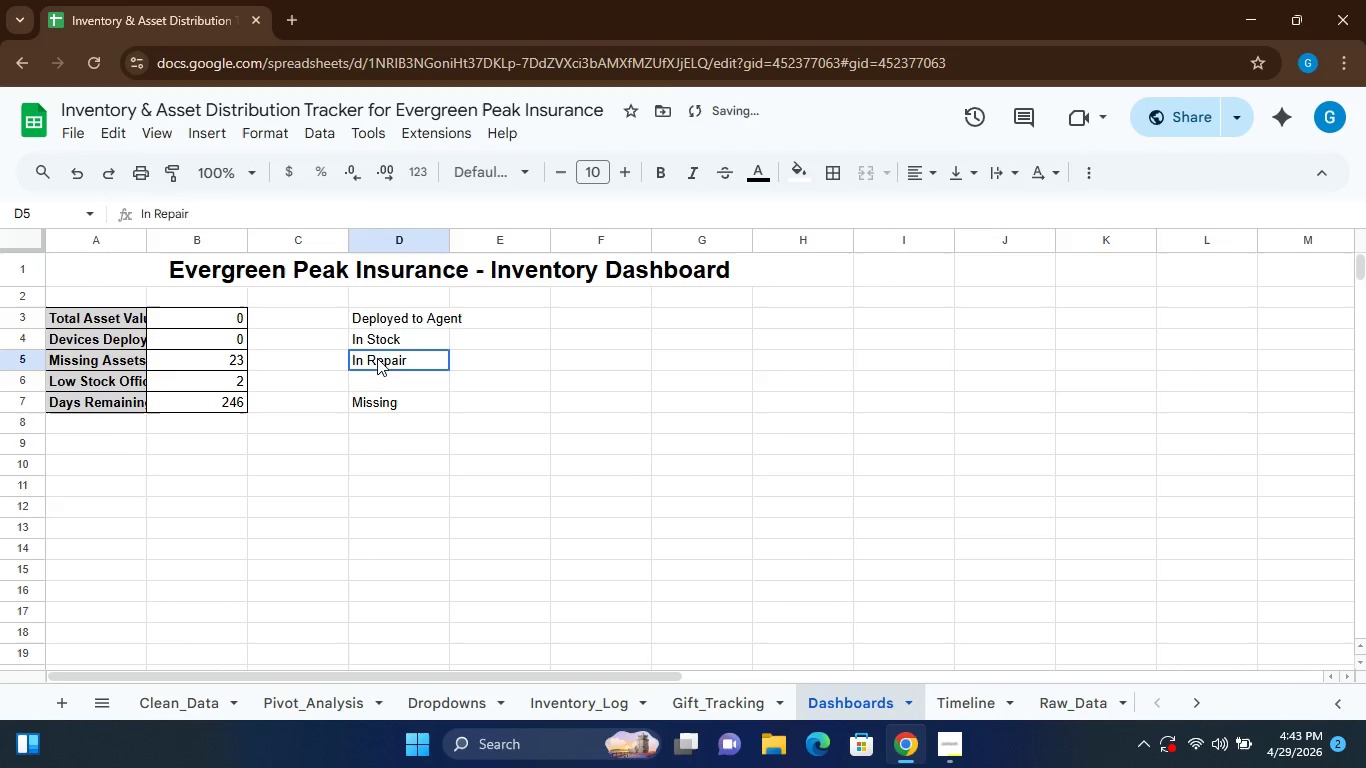 
left_click([377, 358])
 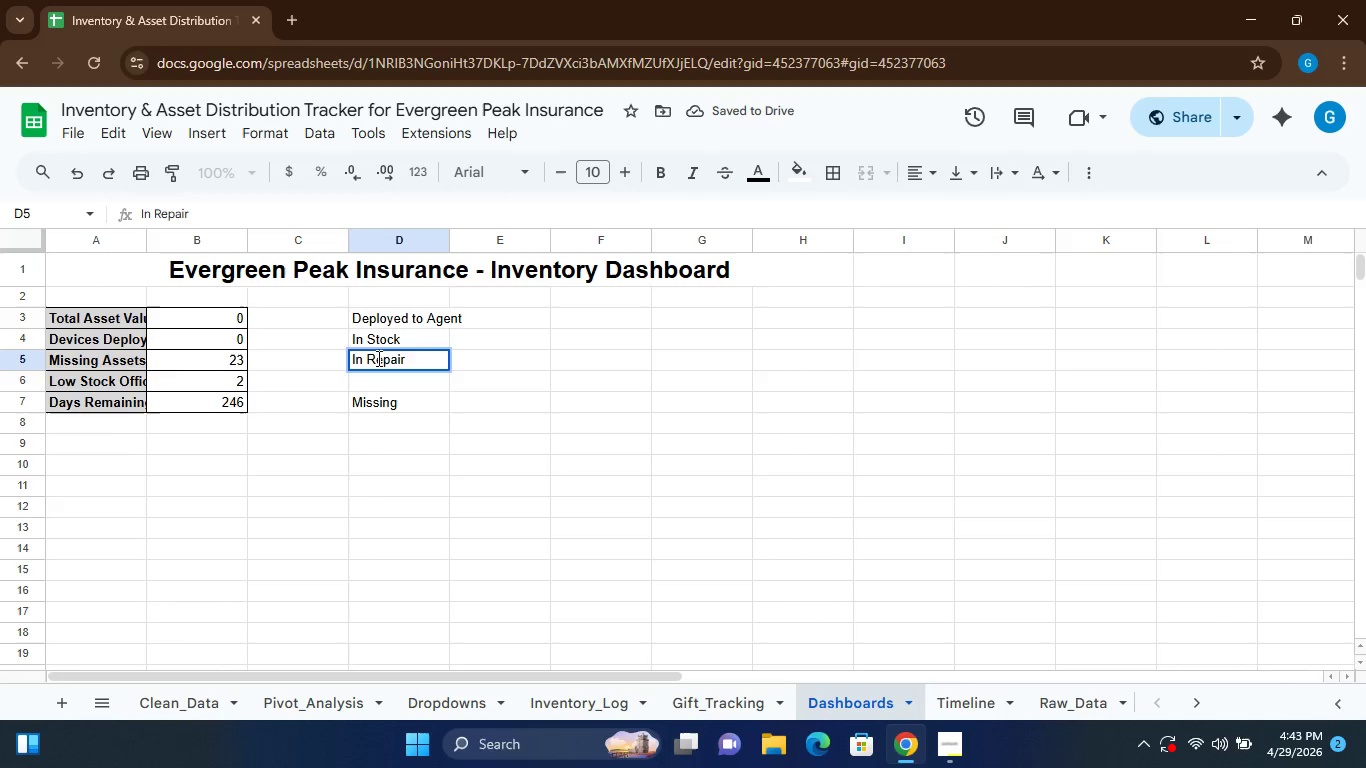 
double_click([377, 358])
 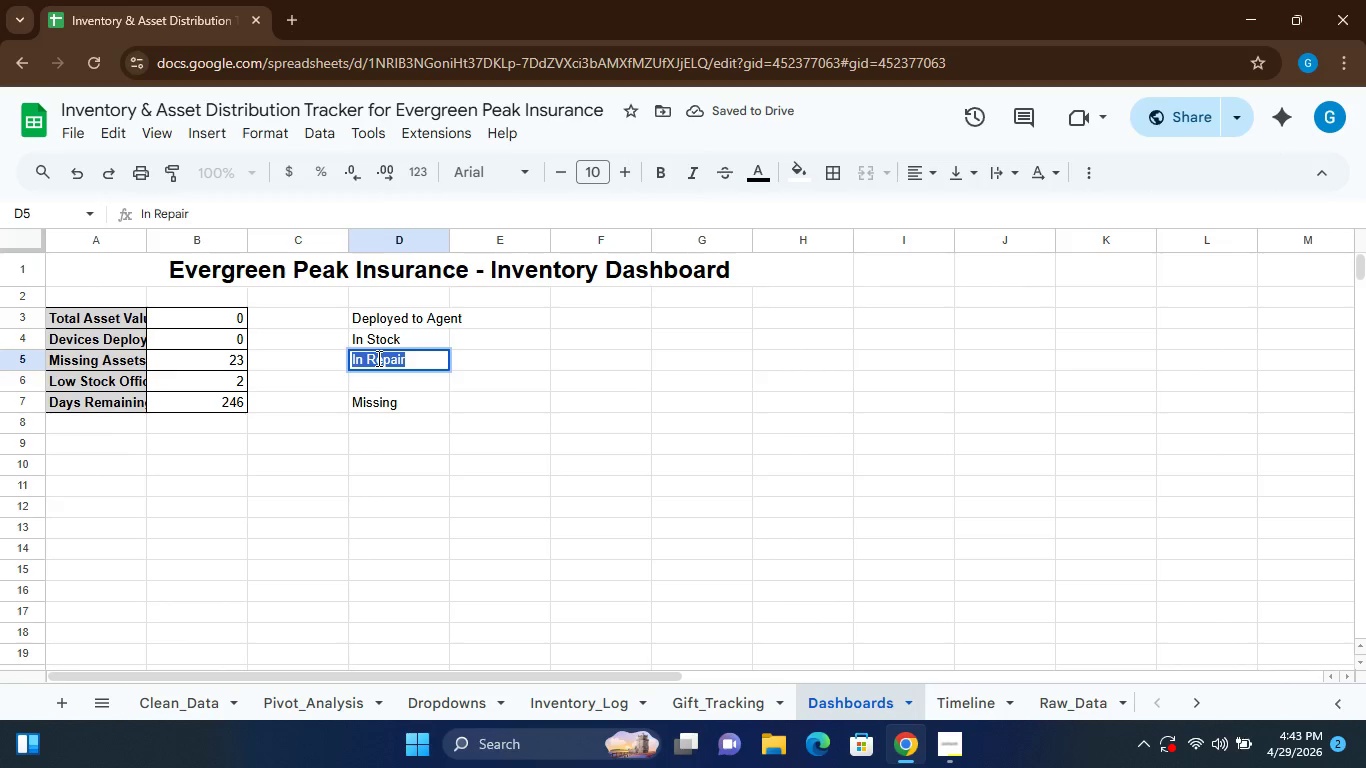 
triple_click([377, 358])
 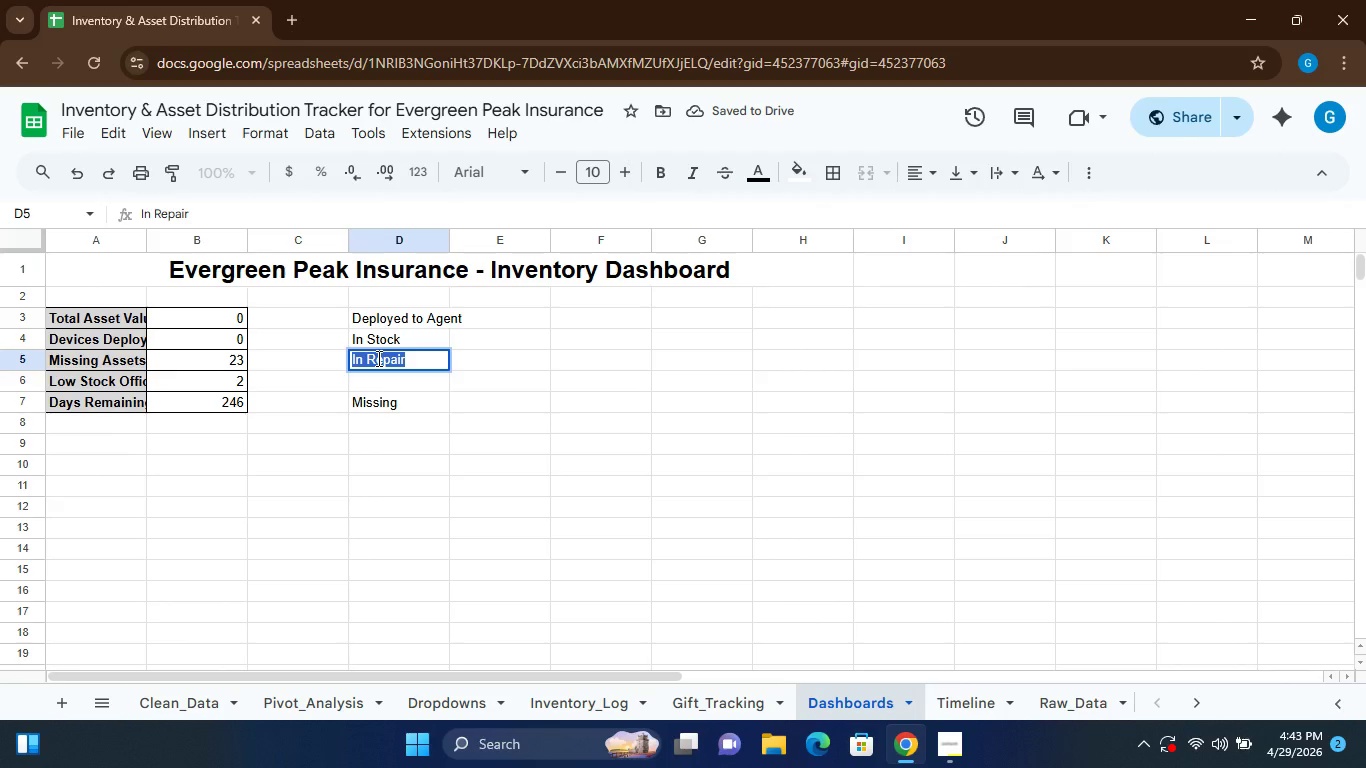 
key(Control+X)
 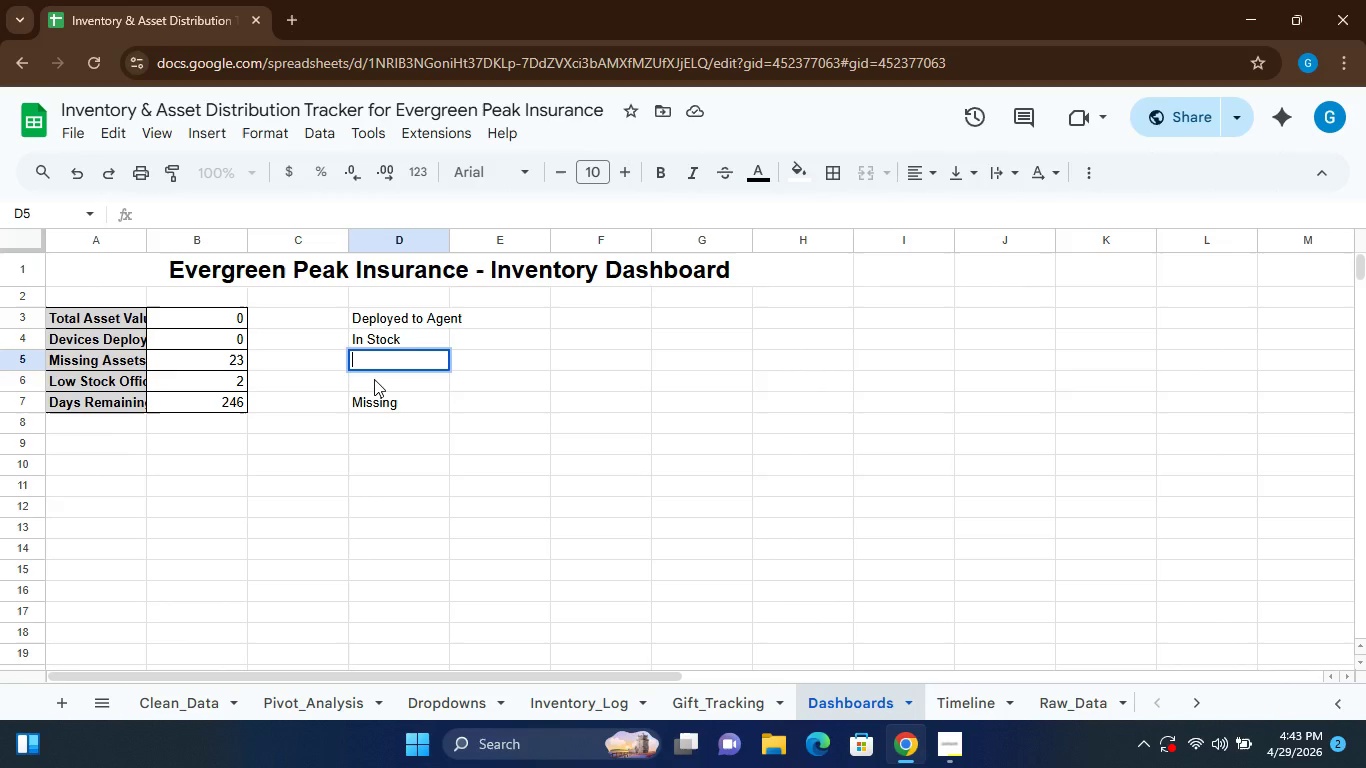 
left_click([374, 379])
 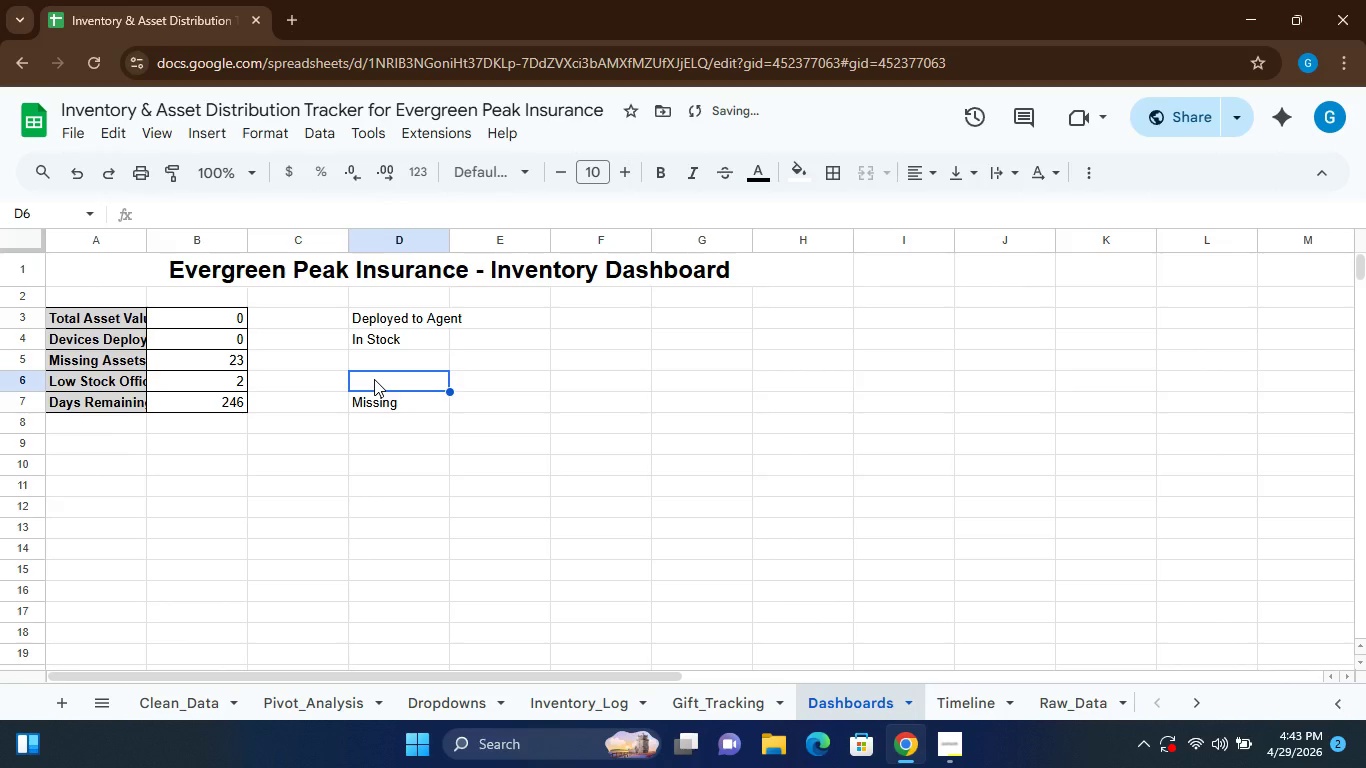 
hold_key(key=ControlLeft, duration=1.5)
 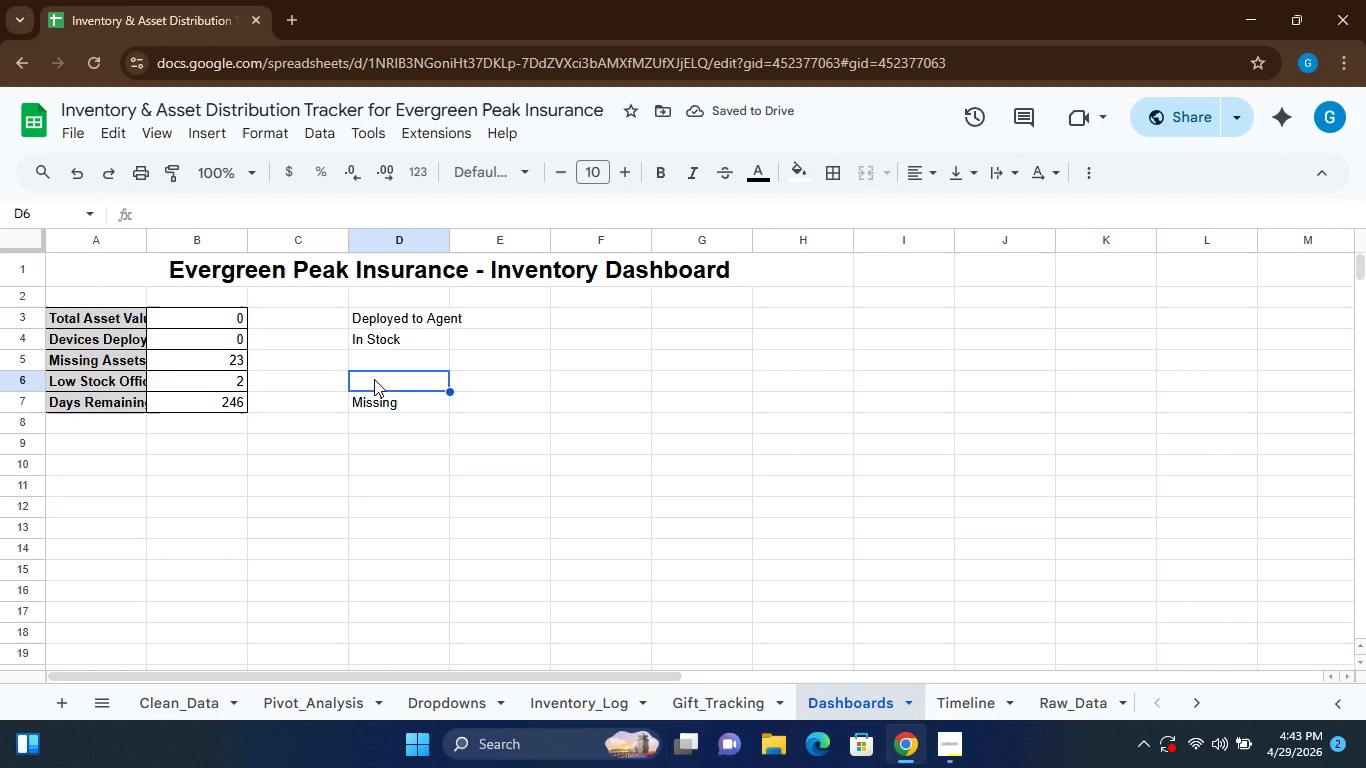 
hold_key(key=ControlLeft, duration=1.5)
 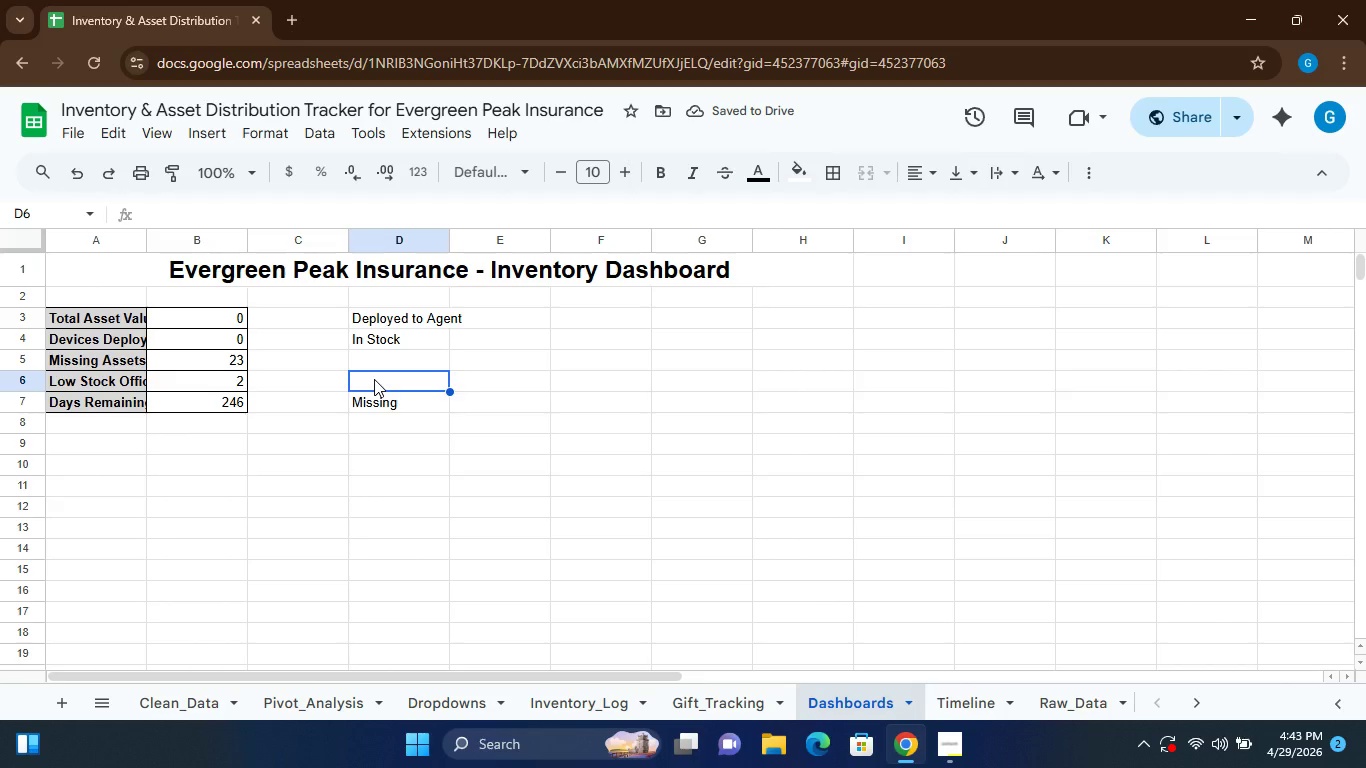 
key(Control+V)
 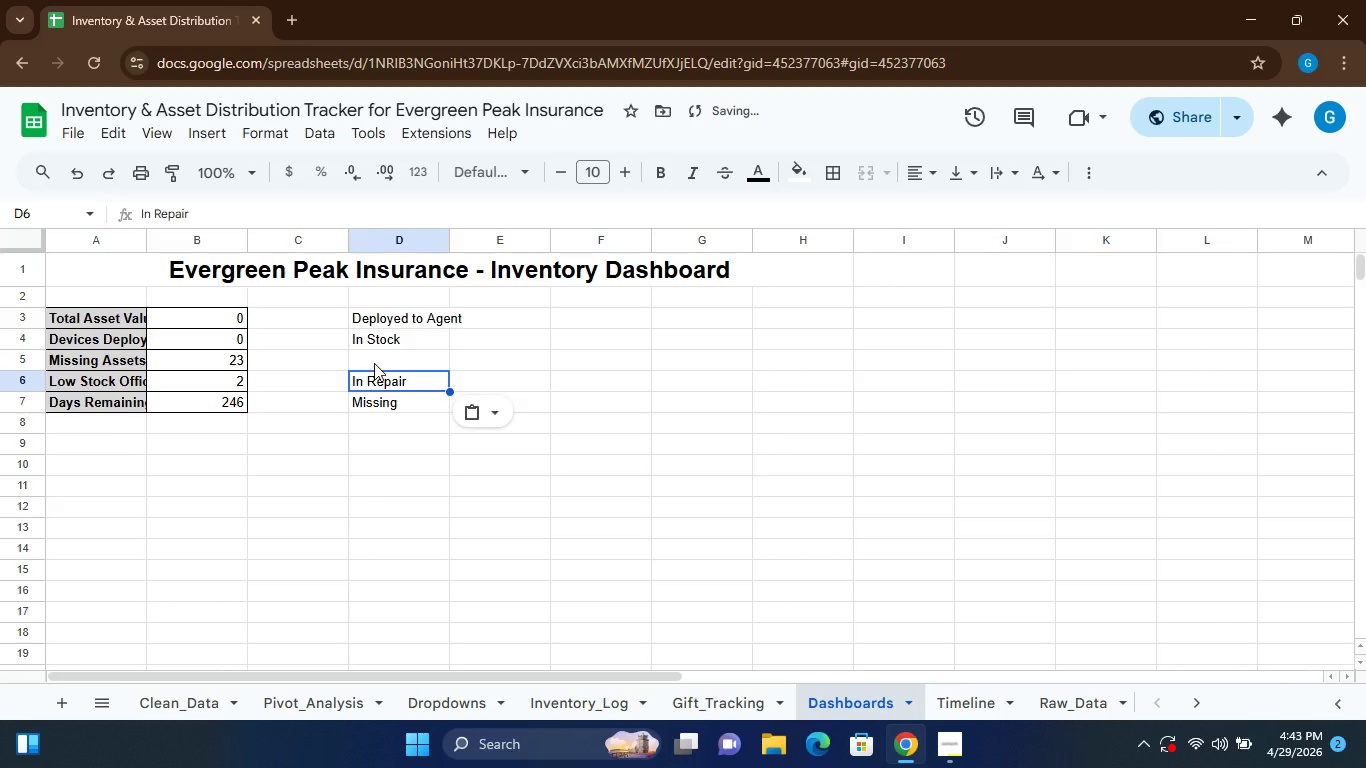 
left_click([374, 363])
 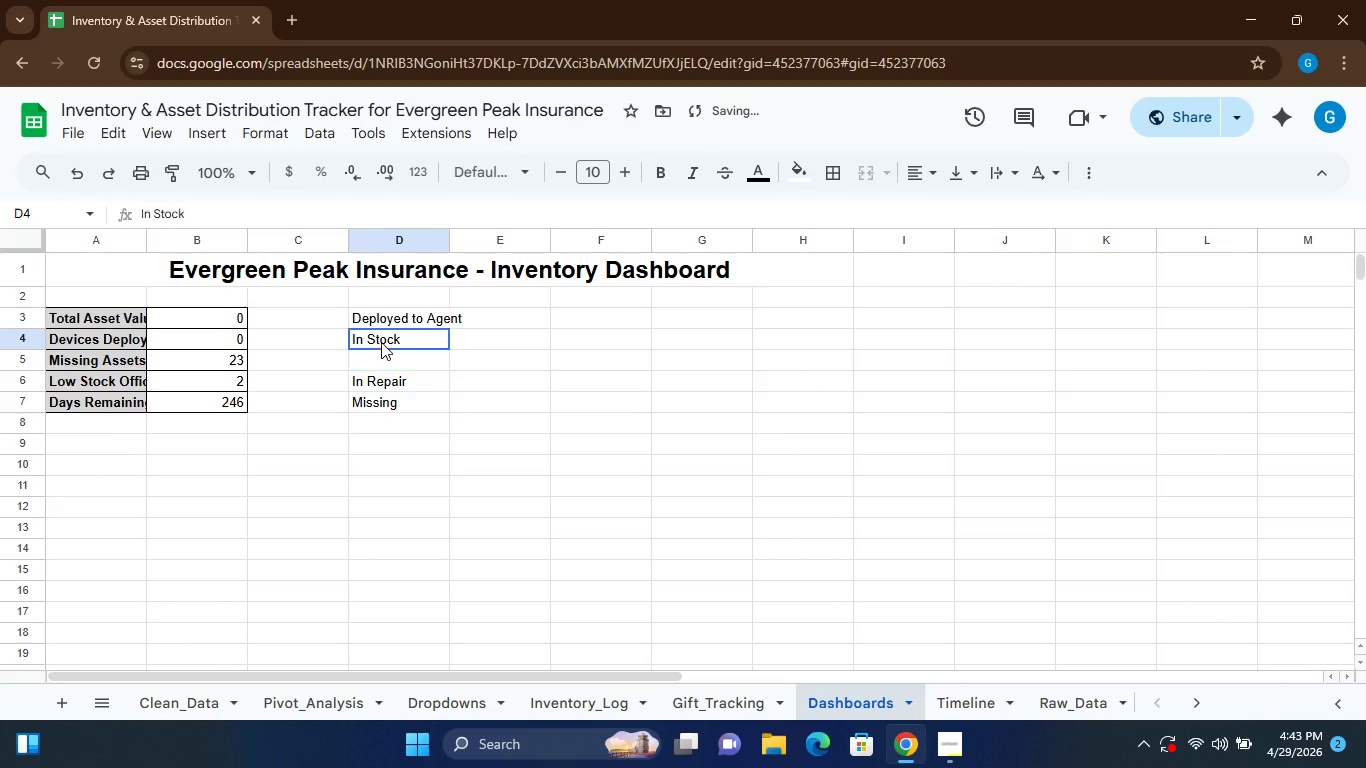 
double_click([381, 342])
 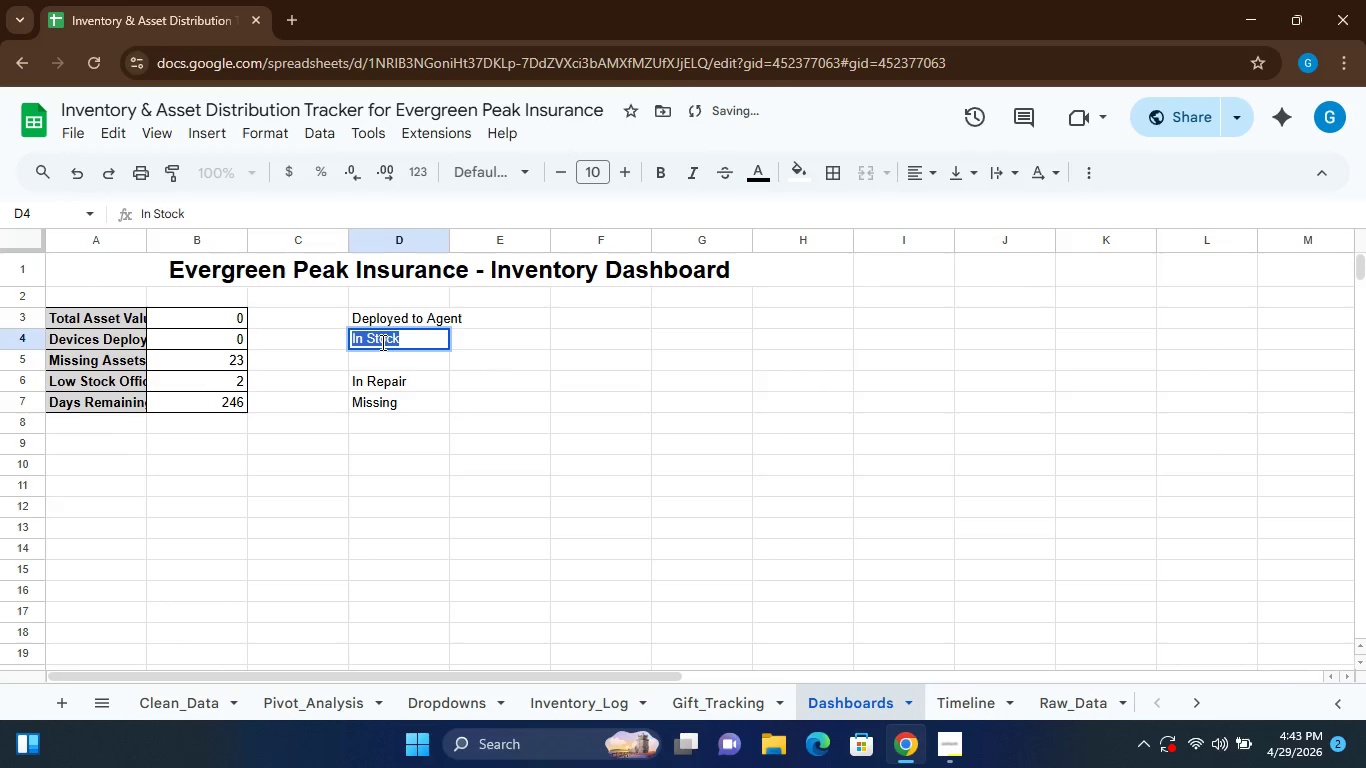 
triple_click([381, 342])
 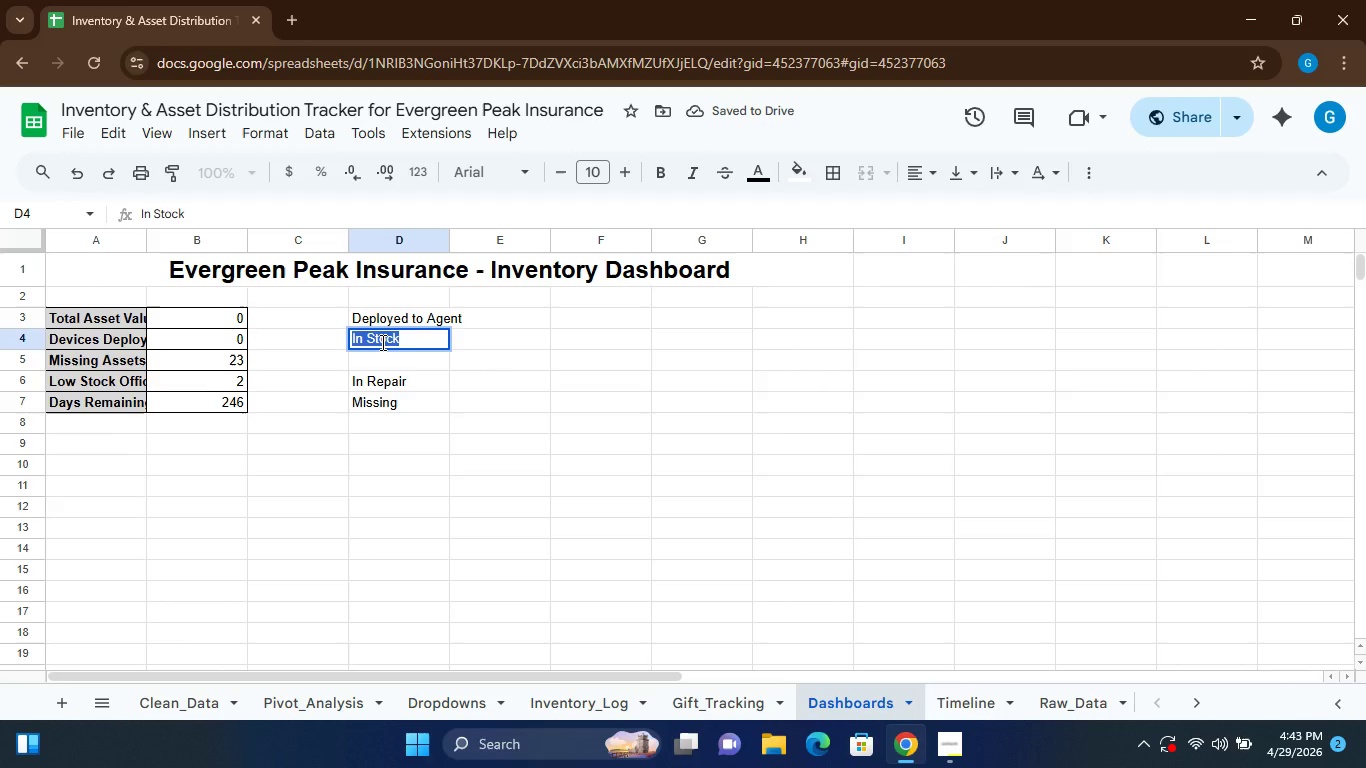 
key(Control+X)
 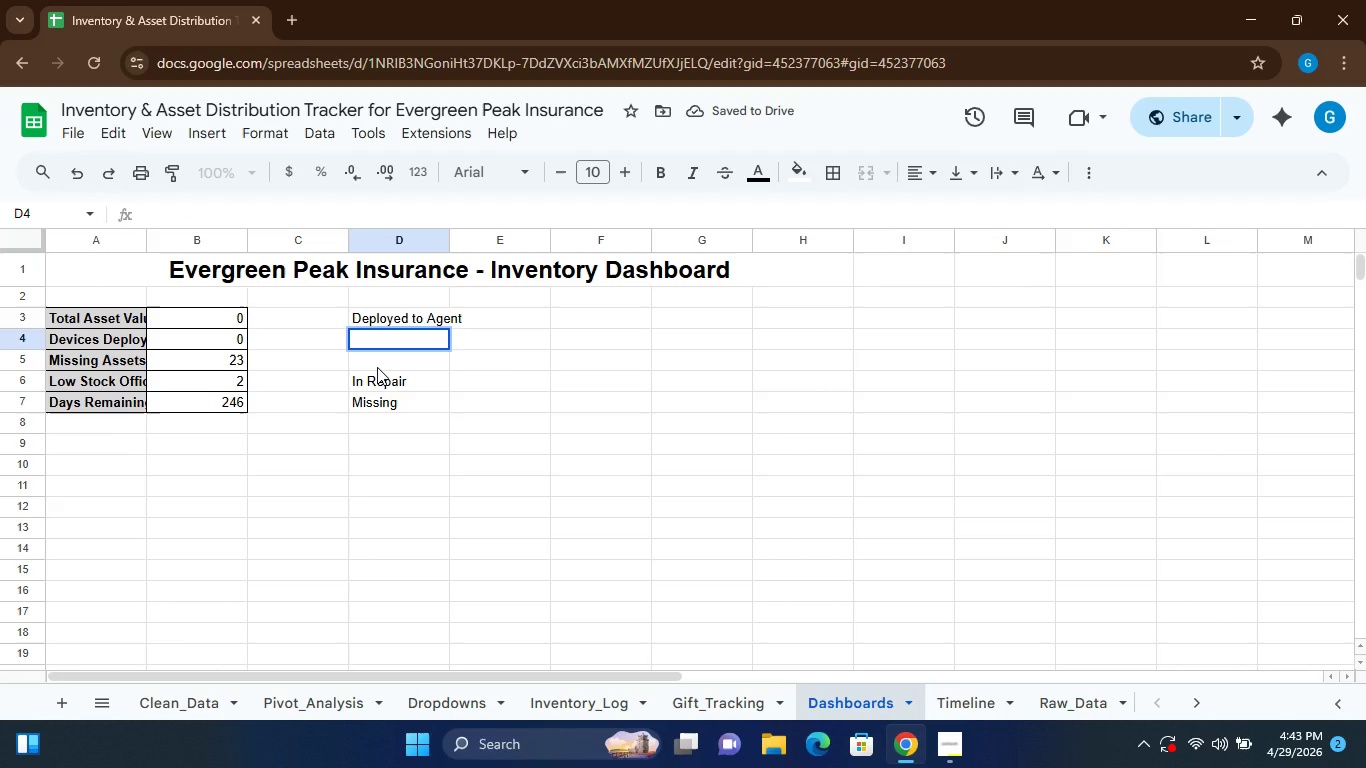 
left_click([377, 367])
 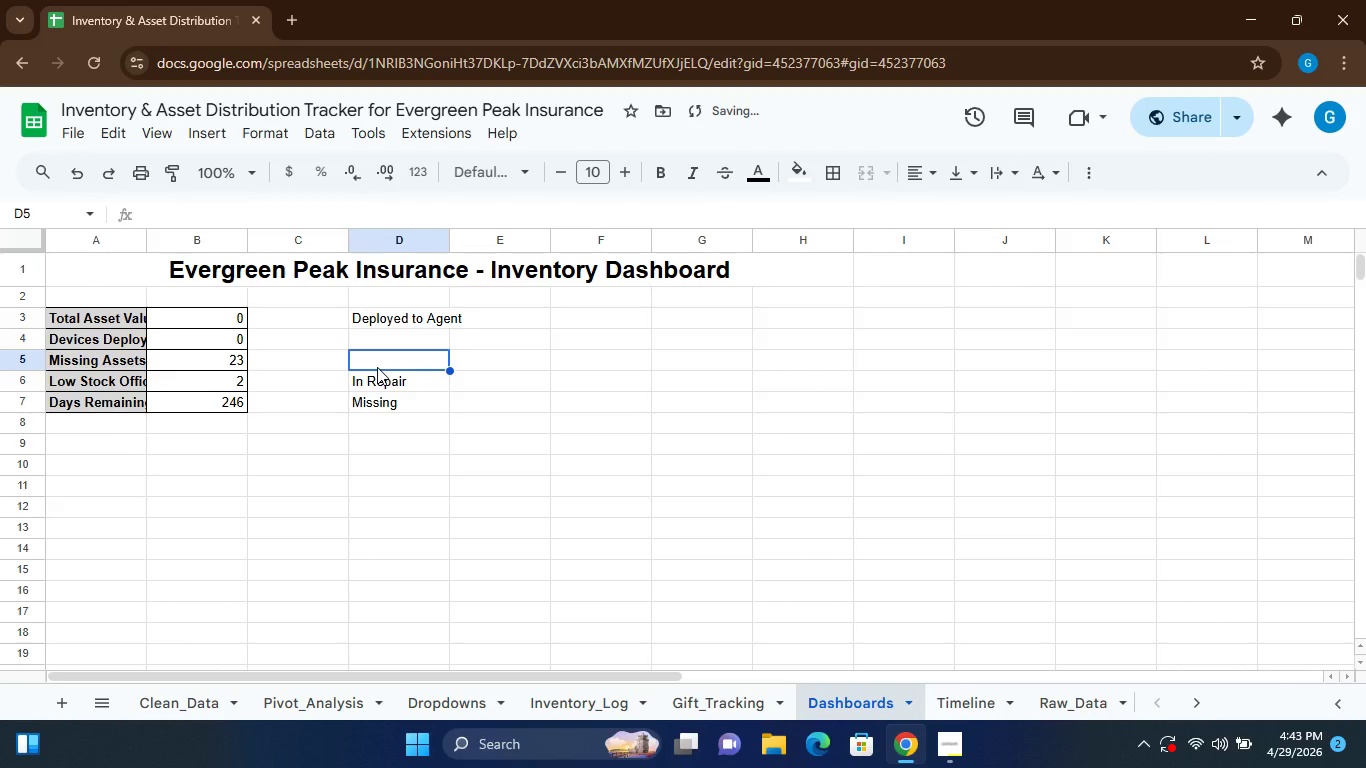 
key(Control+V)
 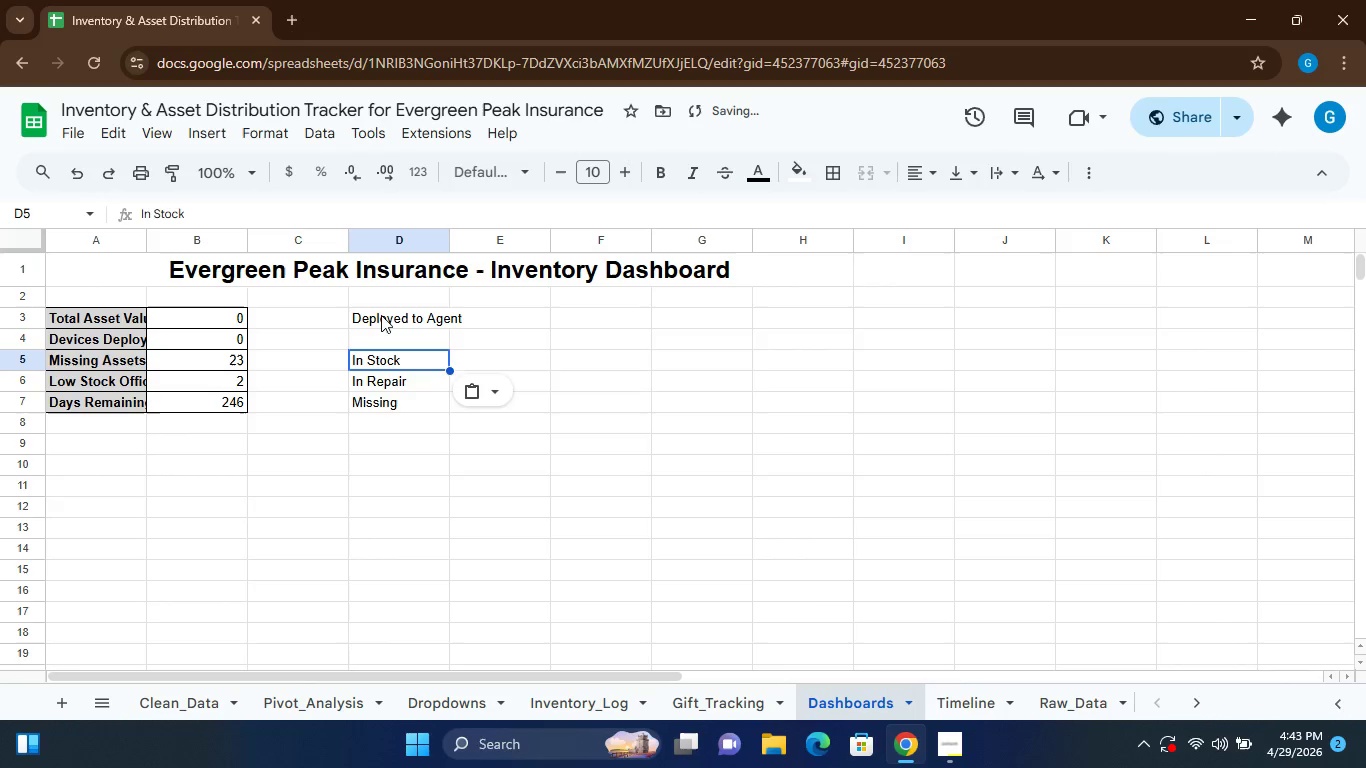 
double_click([381, 315])
 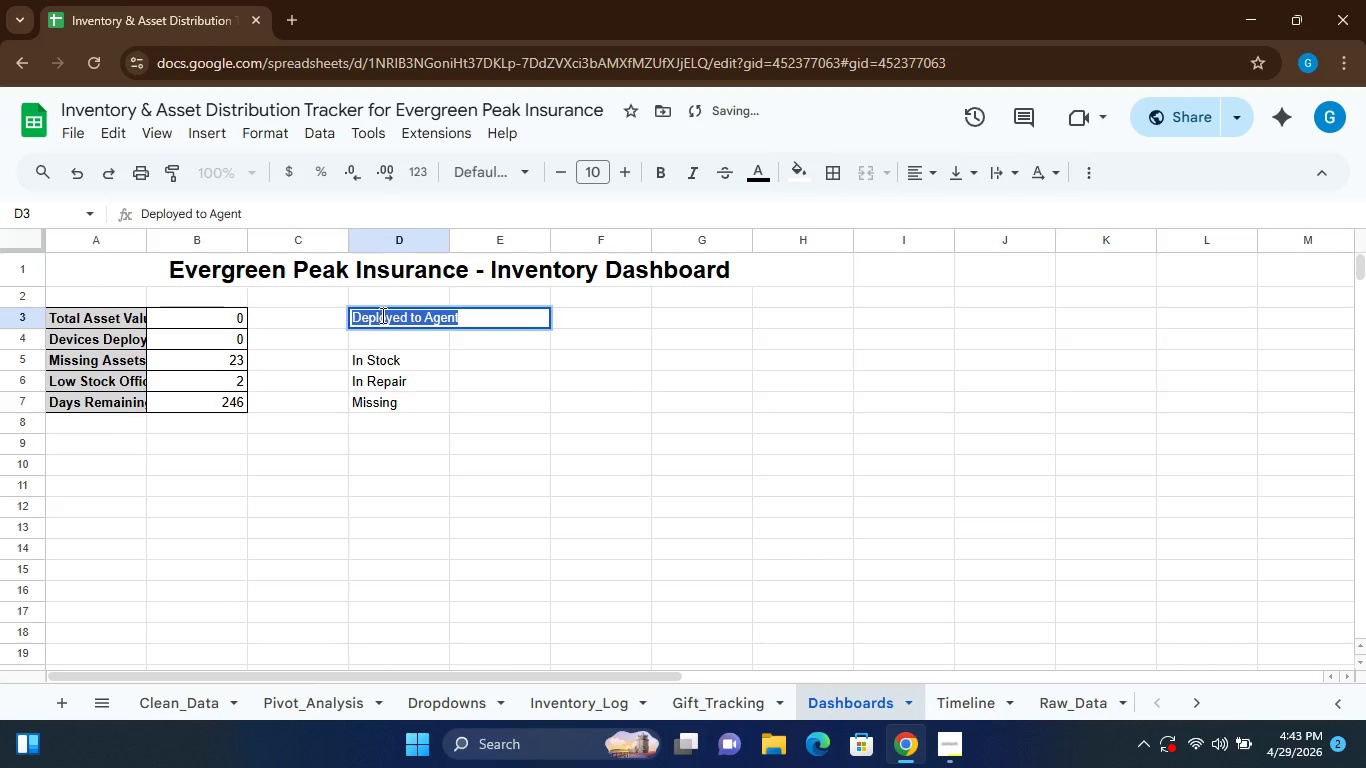 
triple_click([381, 315])
 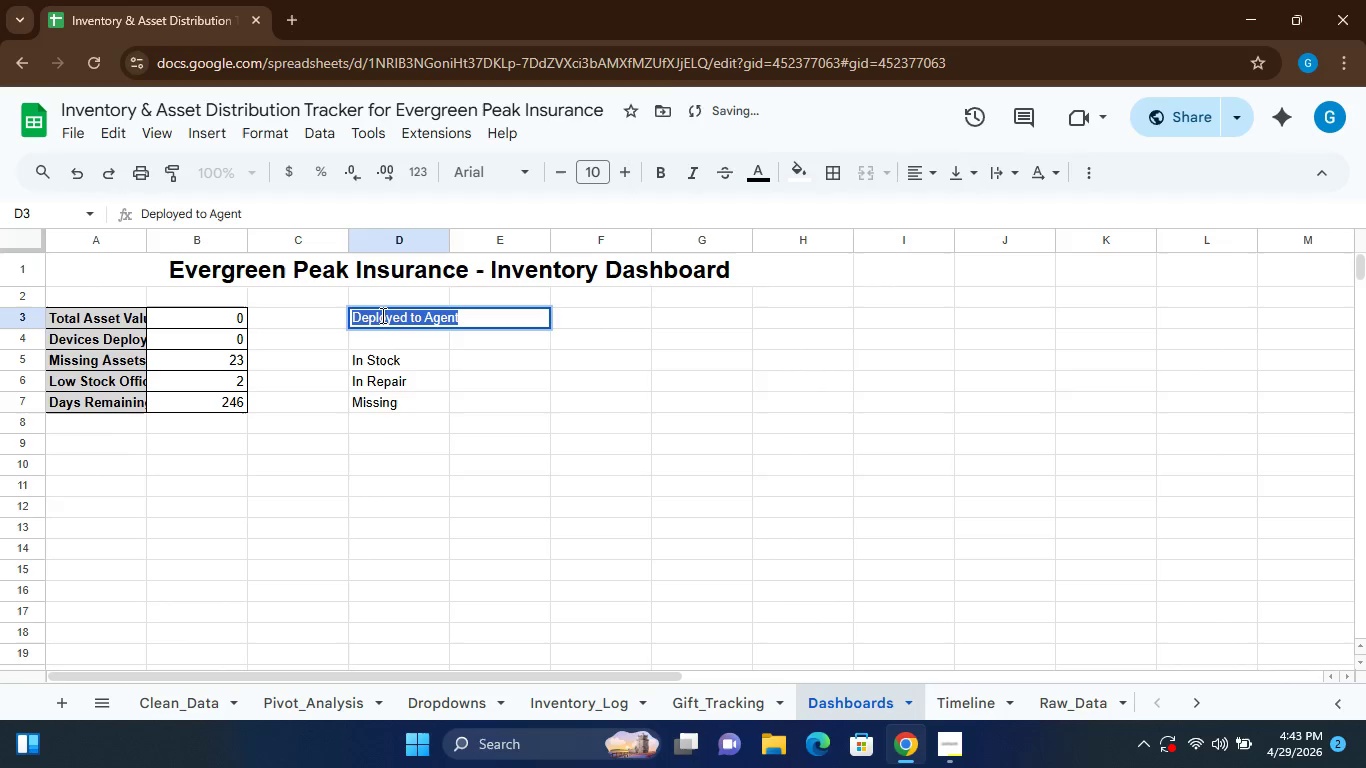 
key(Control+X)
 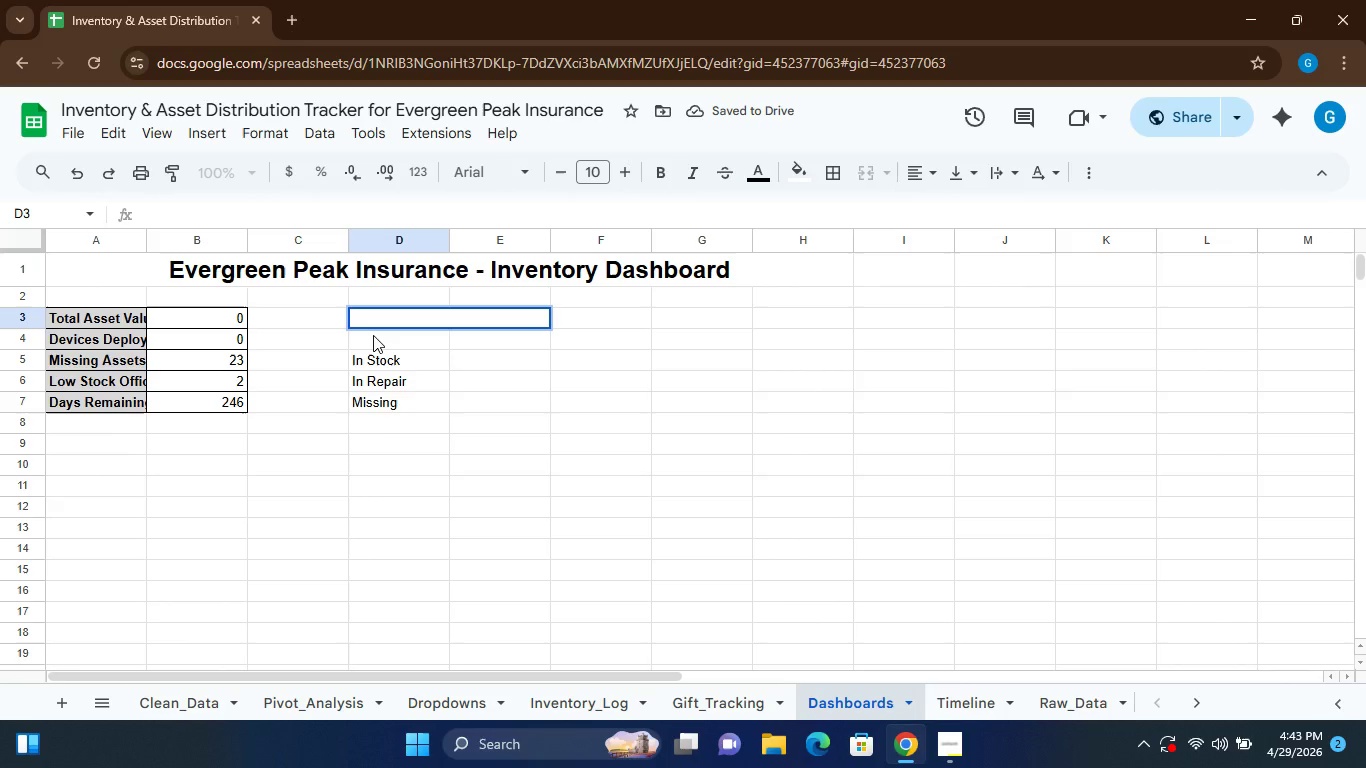 
left_click([373, 335])
 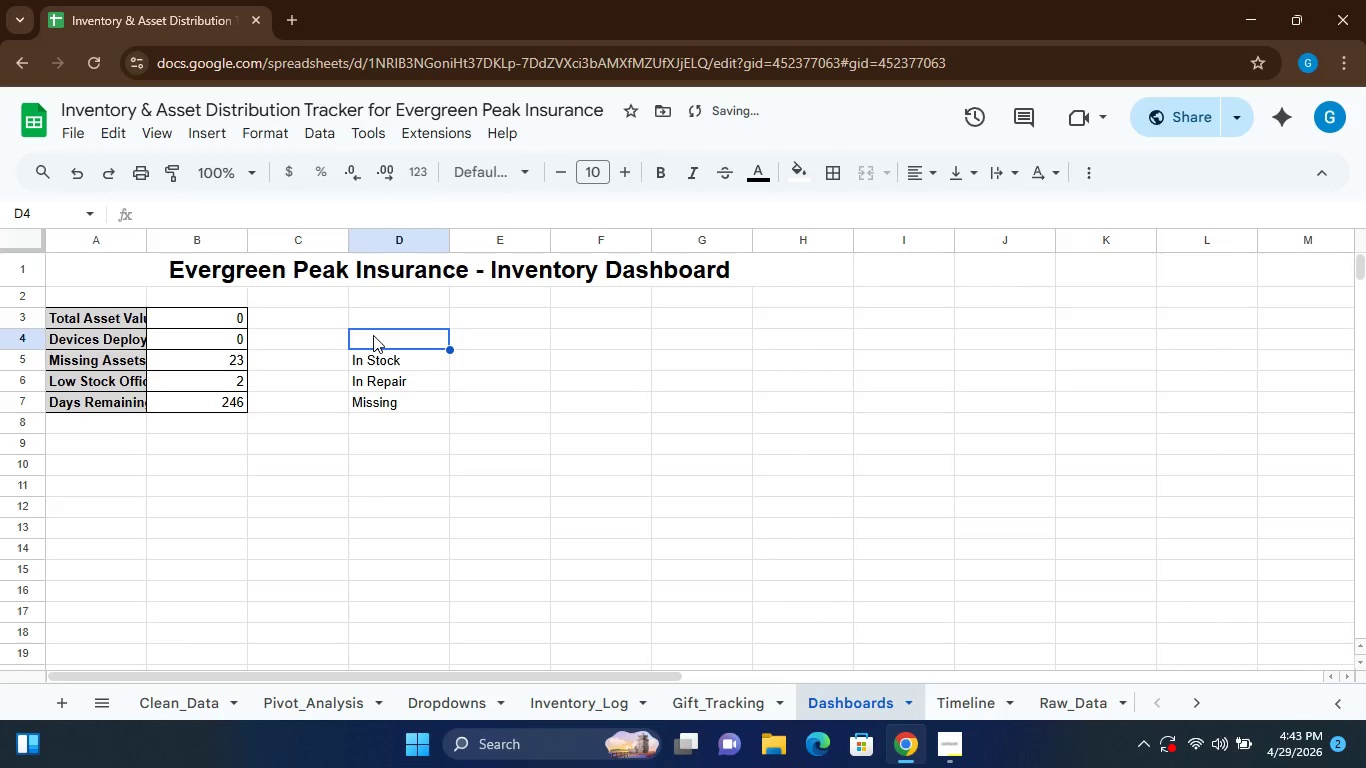 
key(Control+V)
 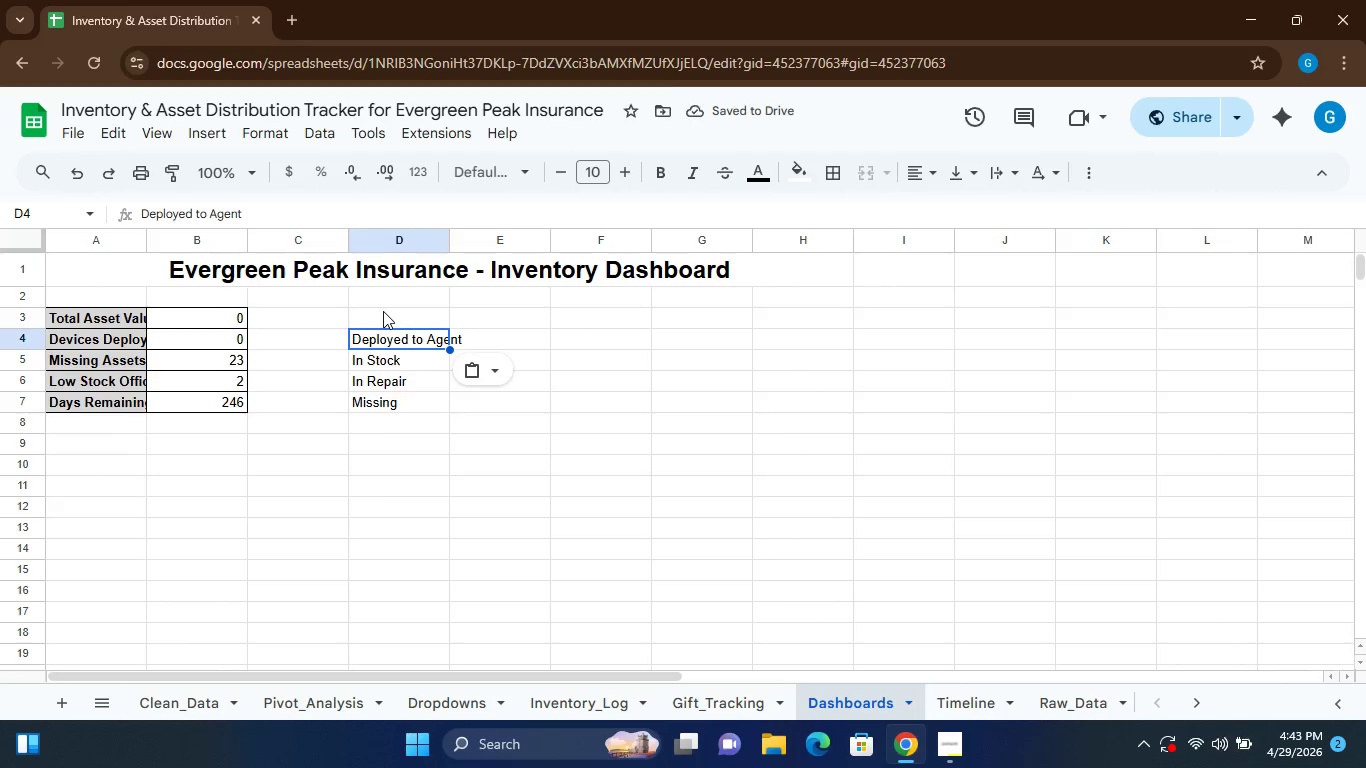 
left_click([383, 311])
 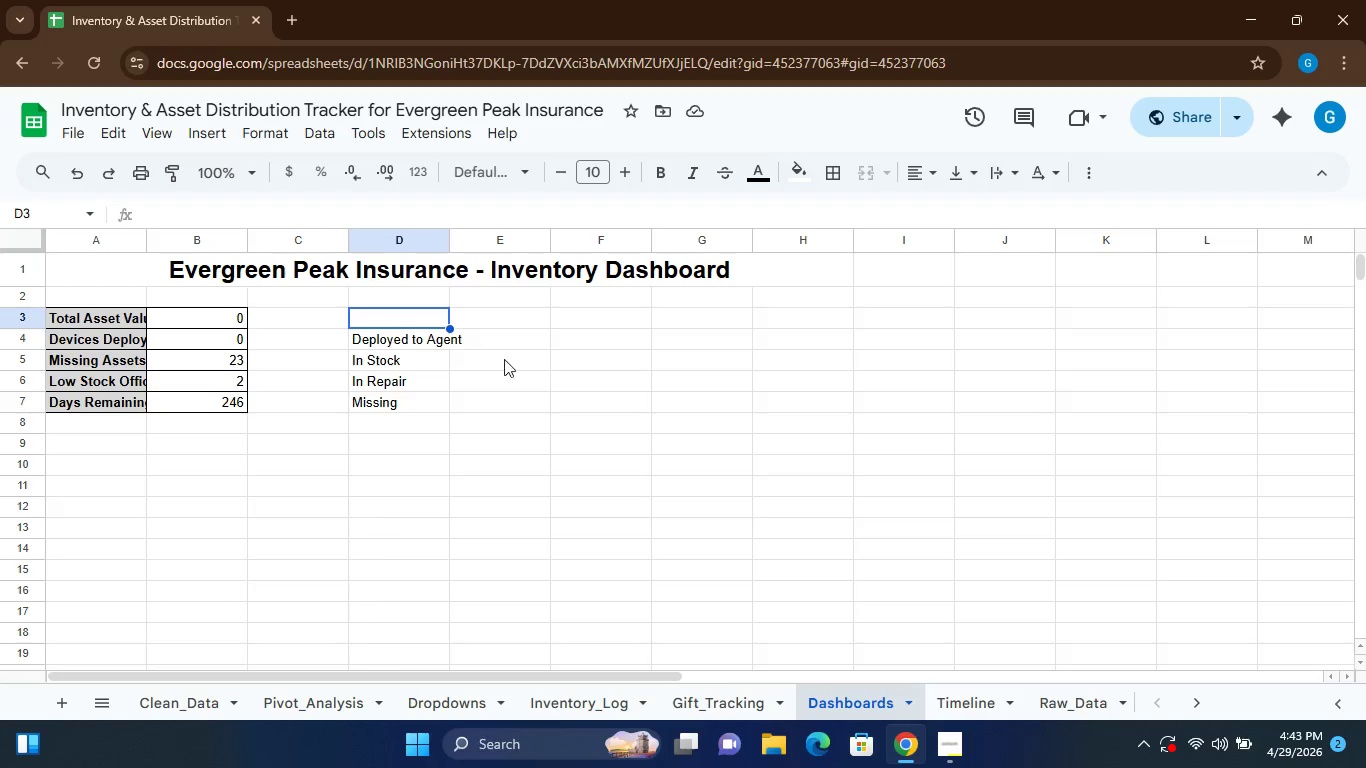 
wait(9.73)
 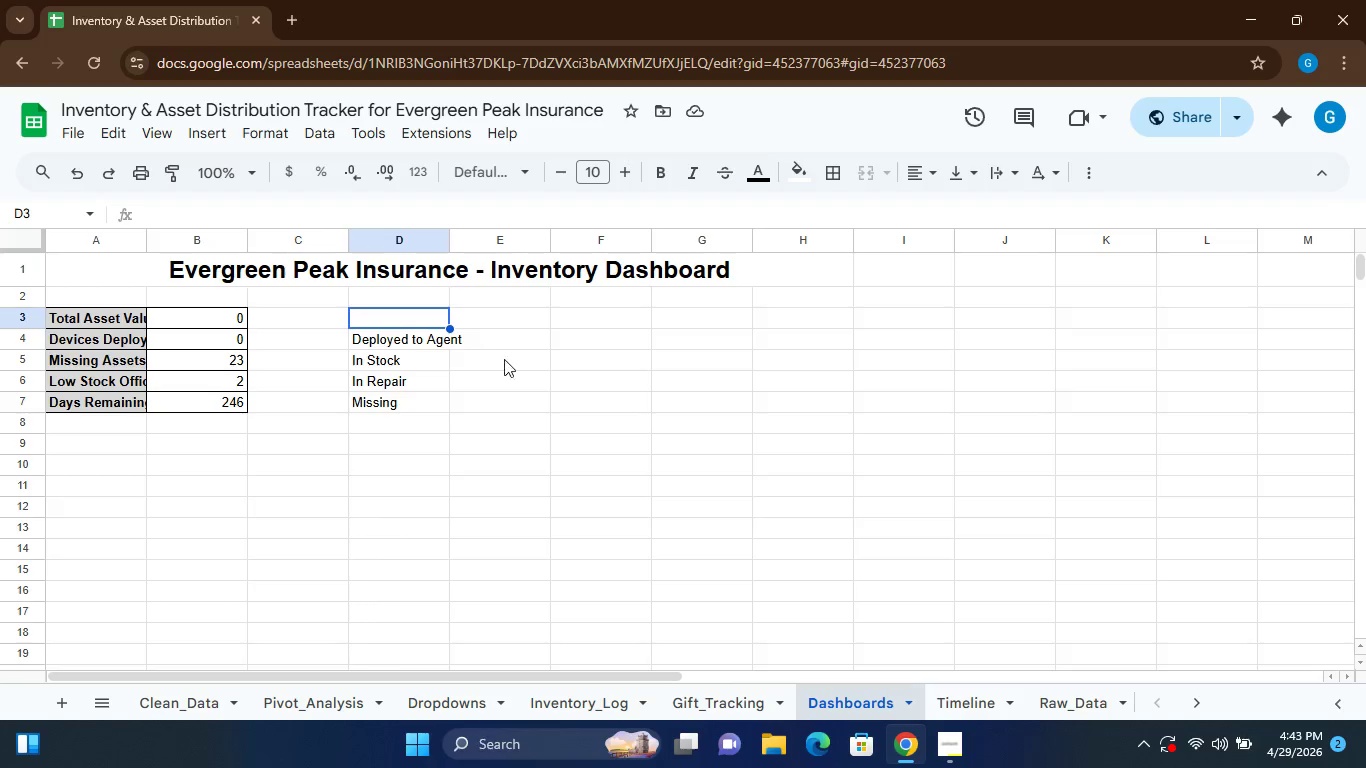 
left_click([483, 338])
 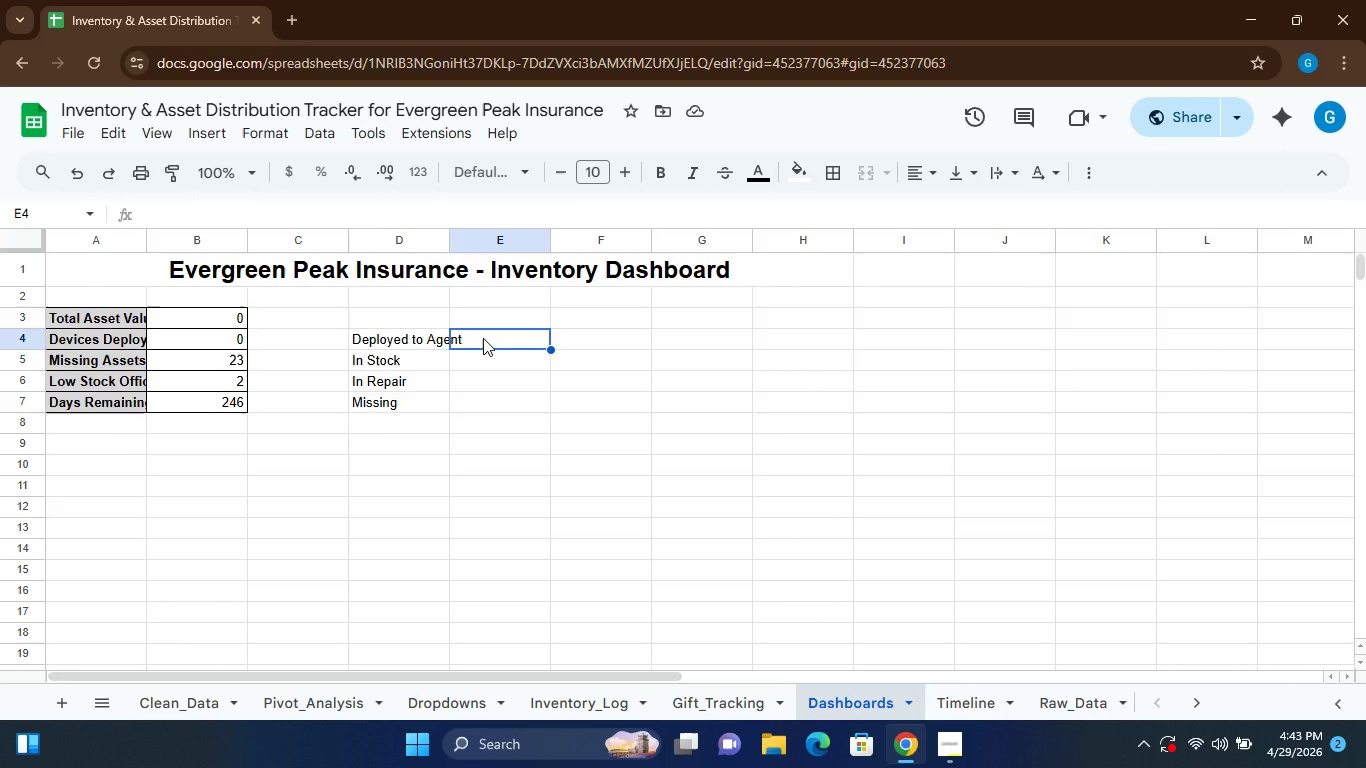 
type(=COUNTIF())
 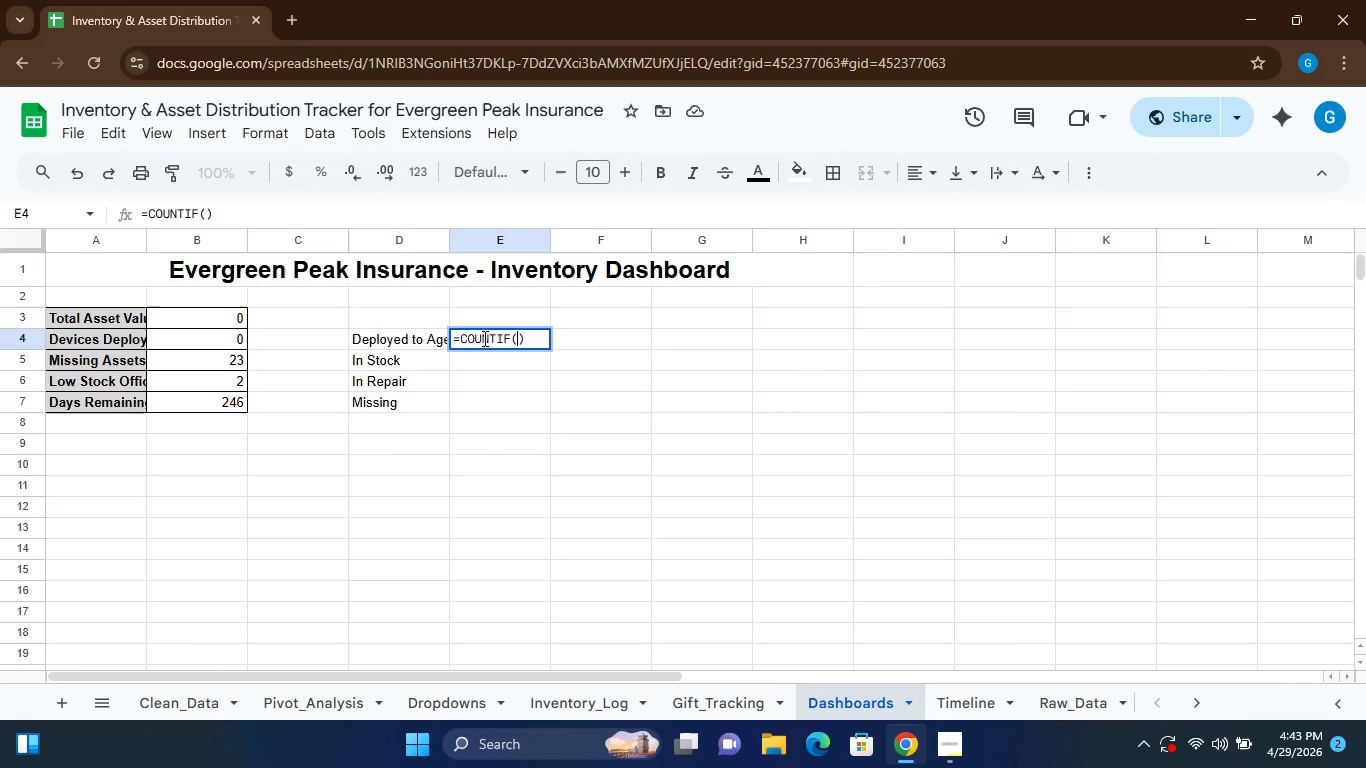 
key(ArrowLeft)
 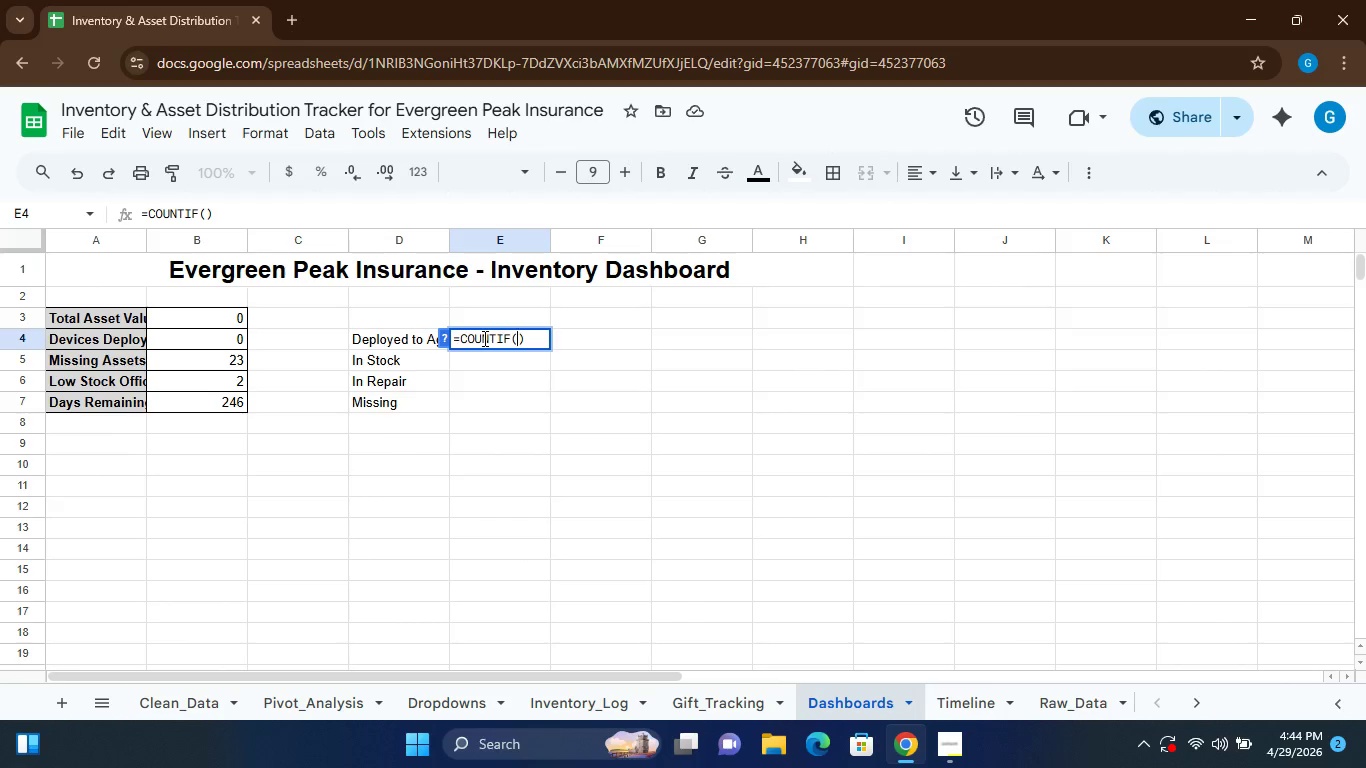 
hold_key(key=ShiftLeft, duration=0.36)
 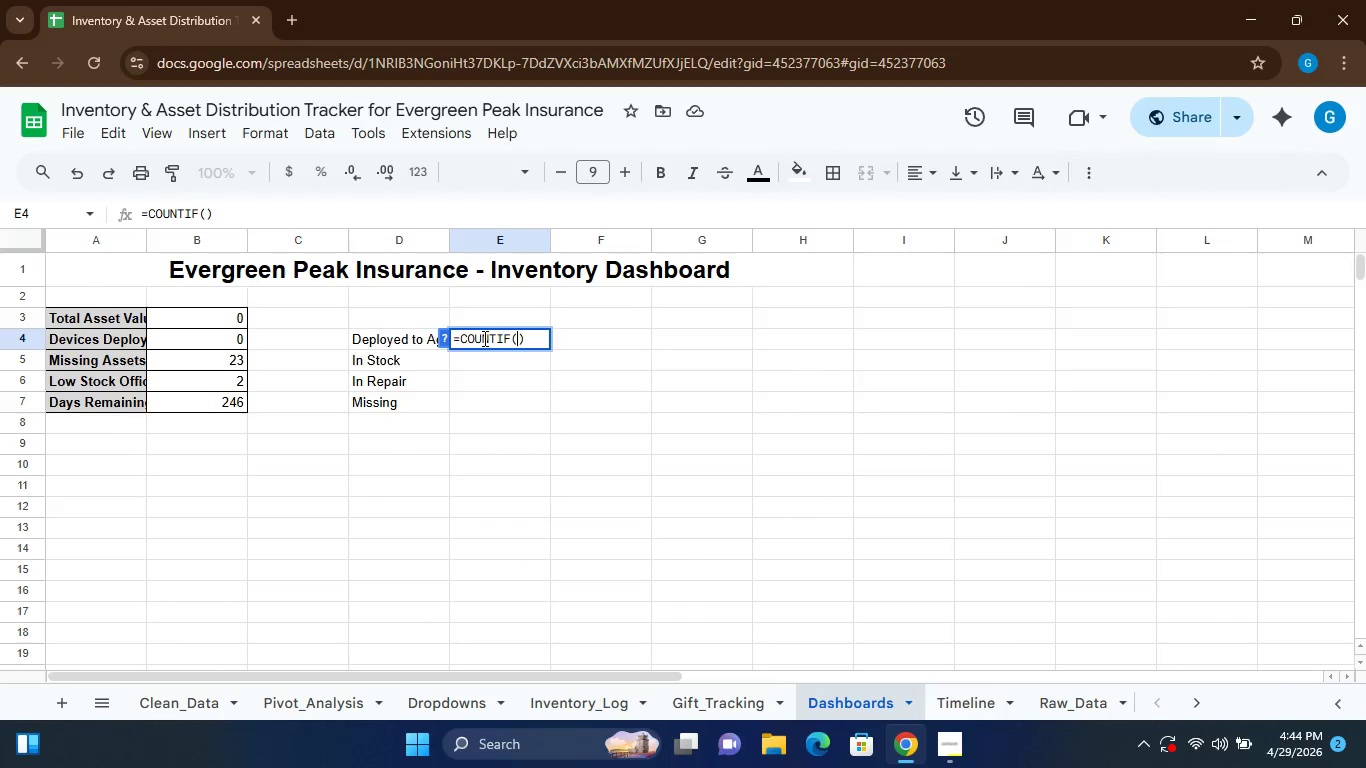 
type(Clea_Data!H")
key(Backspace)
type(:H)
 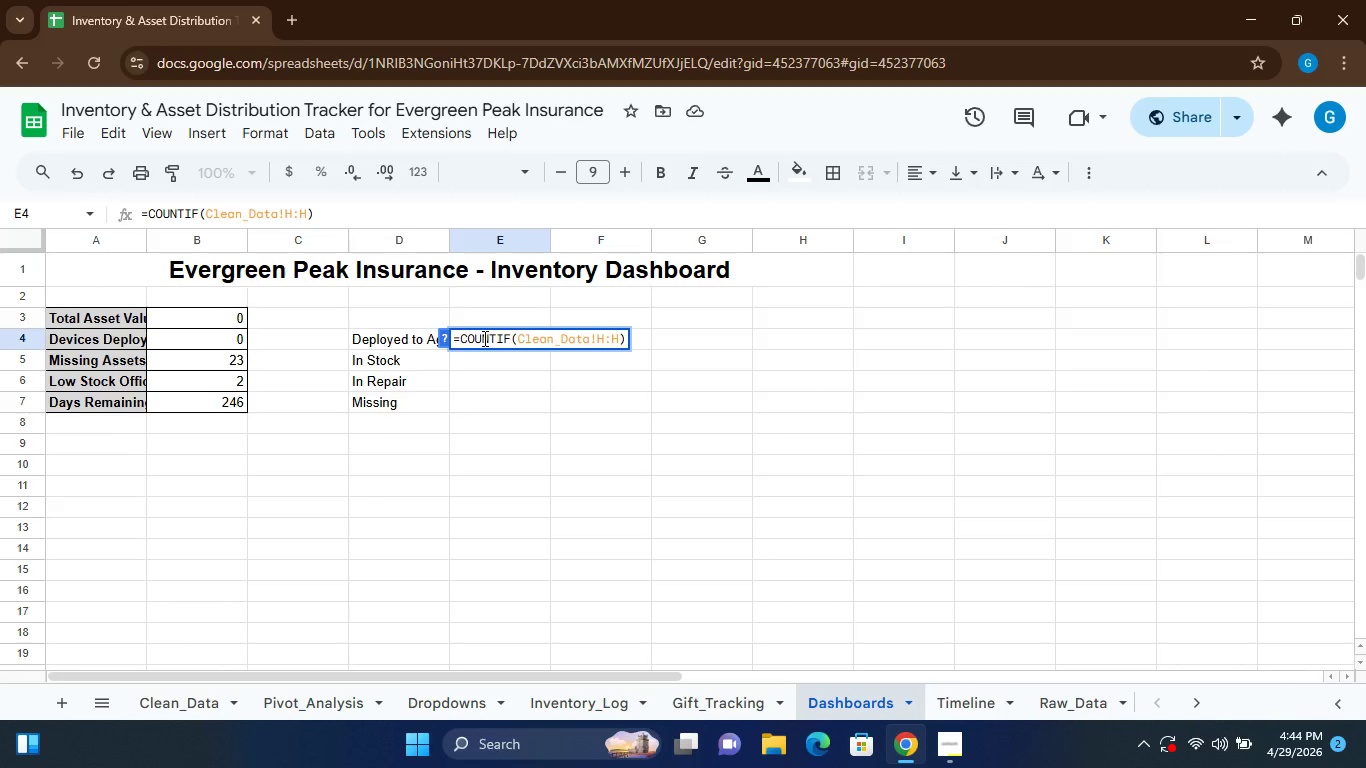 
 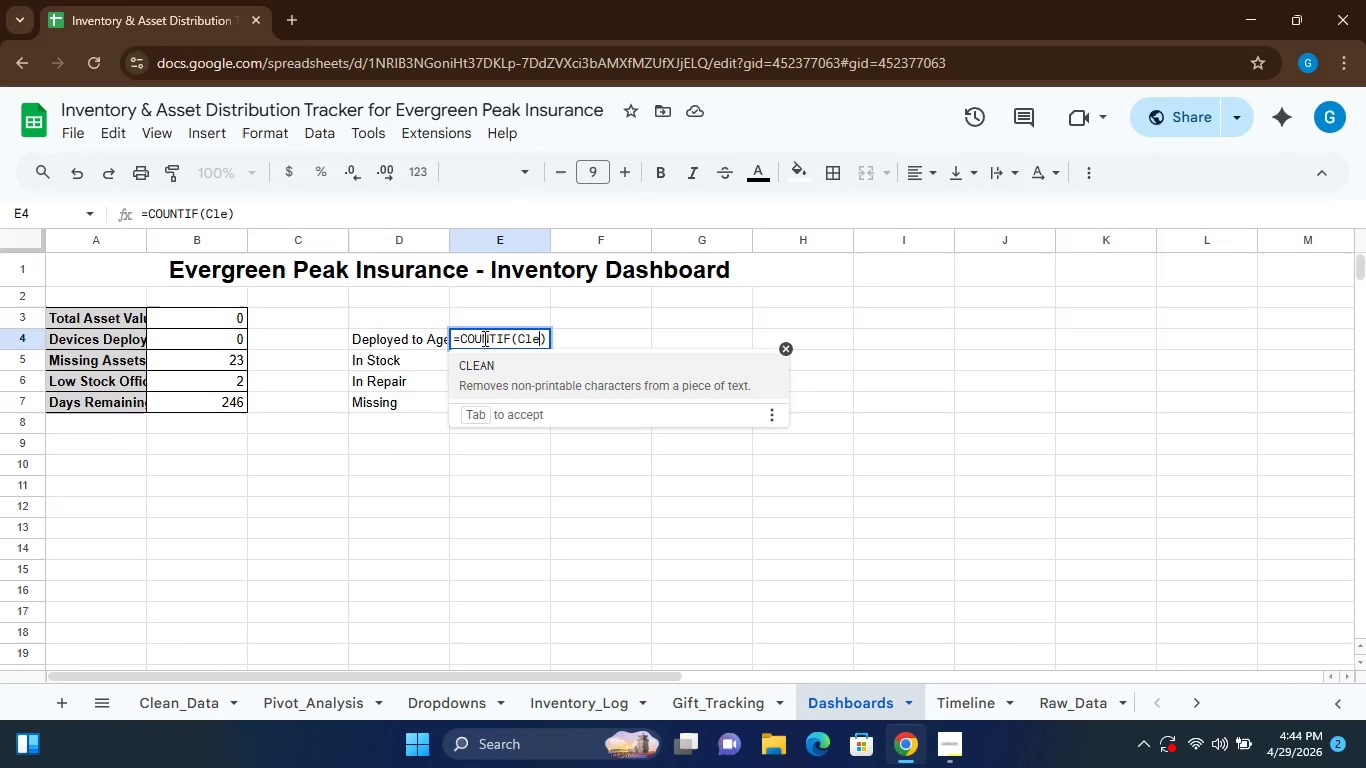 
hold_key(key=N, duration=0.31)
 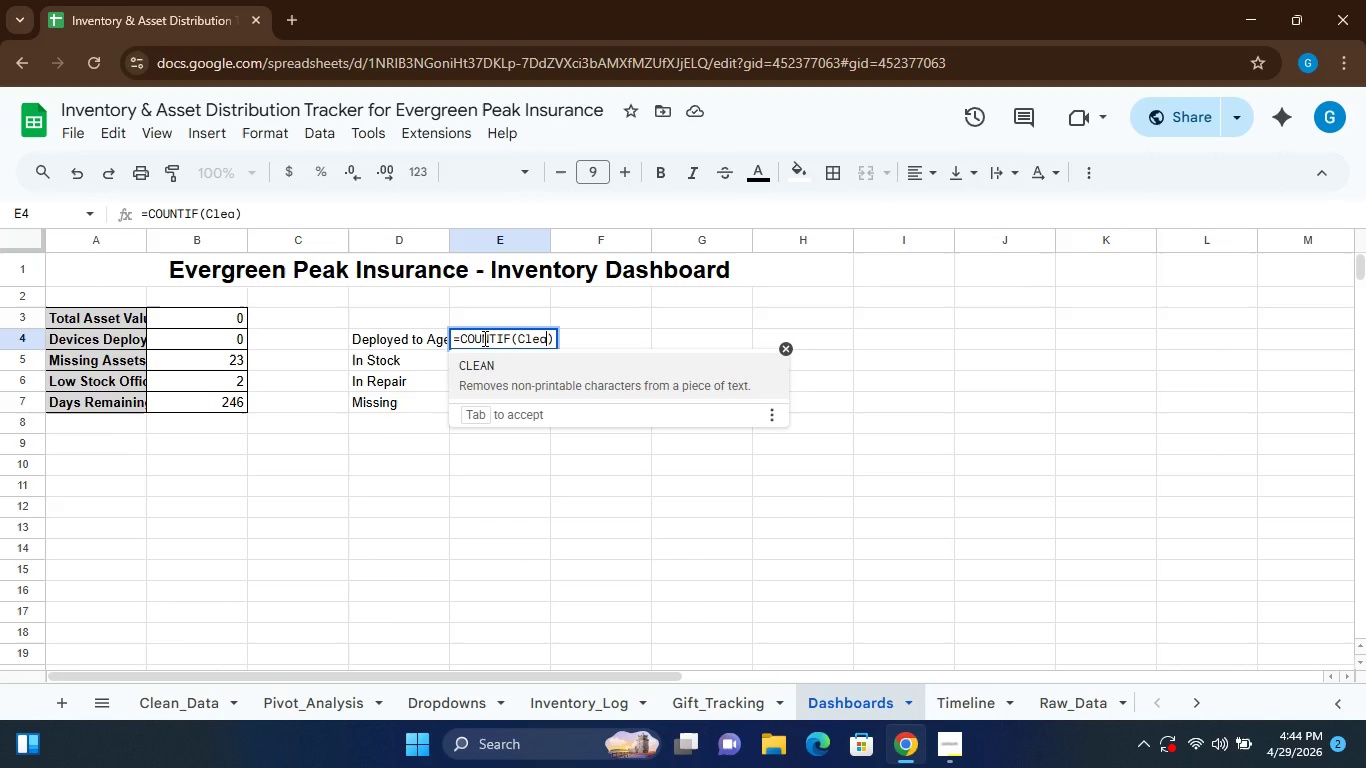 
key(Comma)
 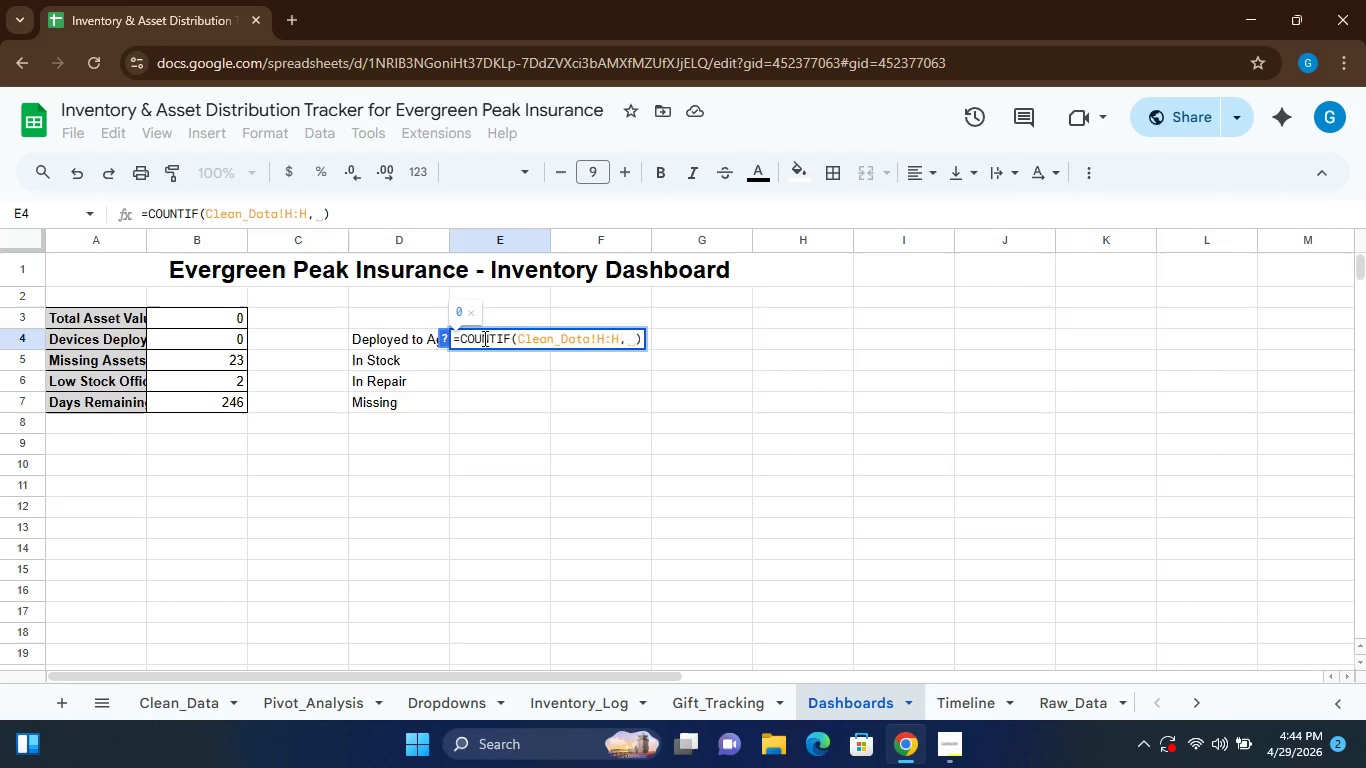 
key(Shift+Quote)
 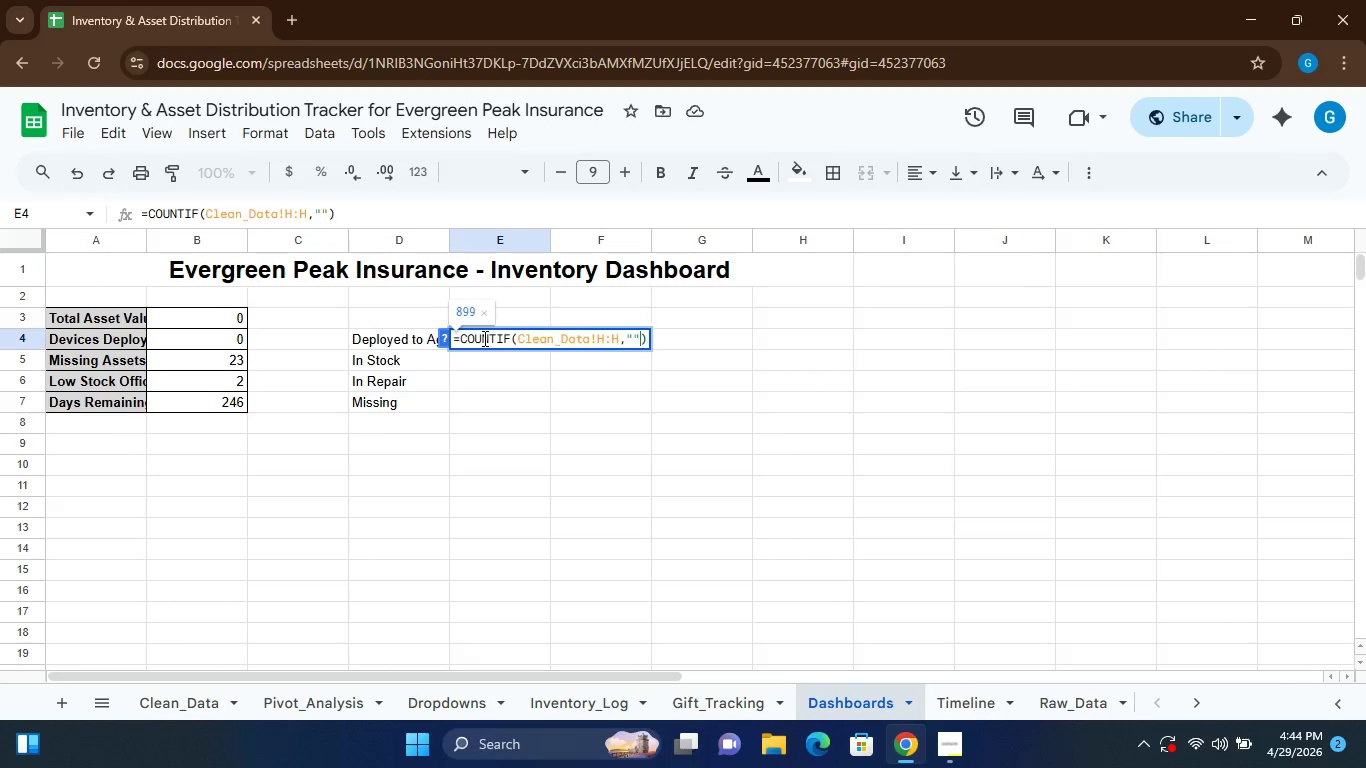 
key(Shift+Quote)
 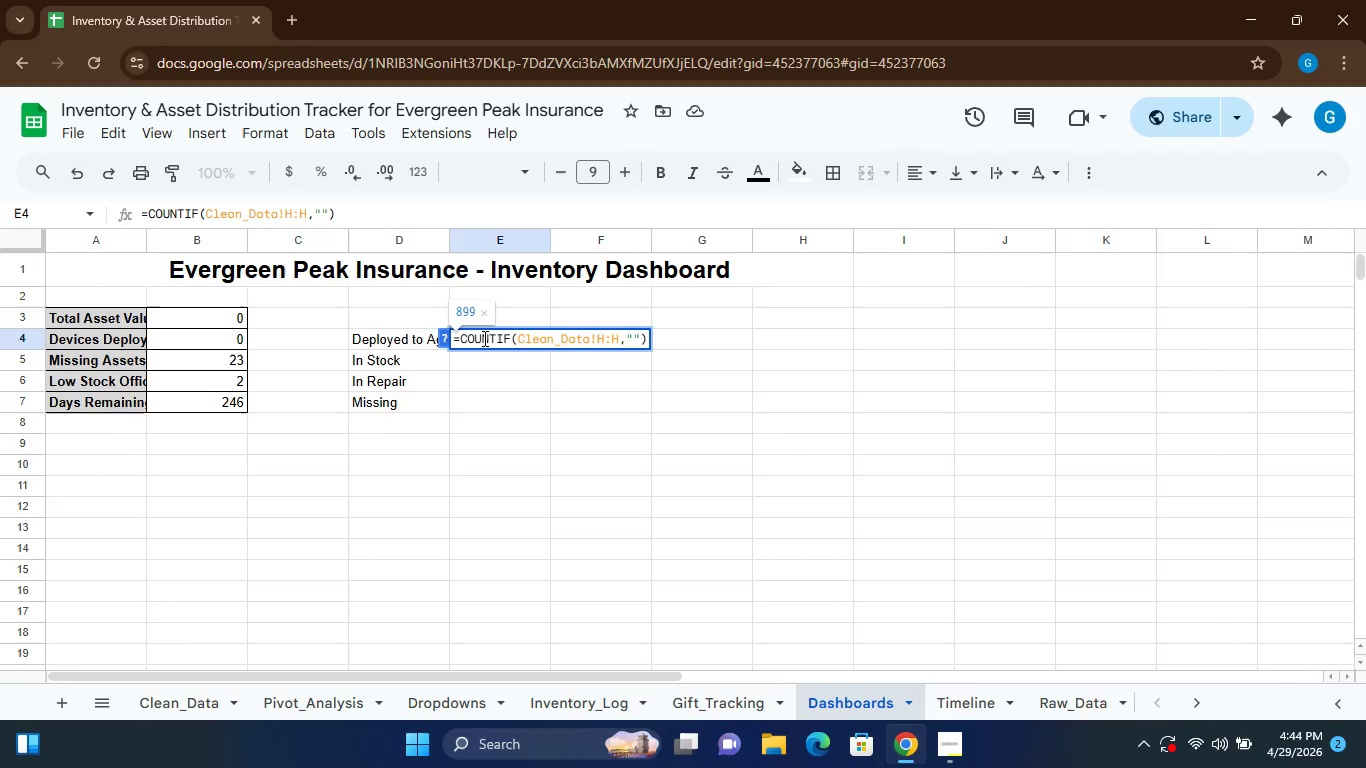 
key(ArrowLeft)
 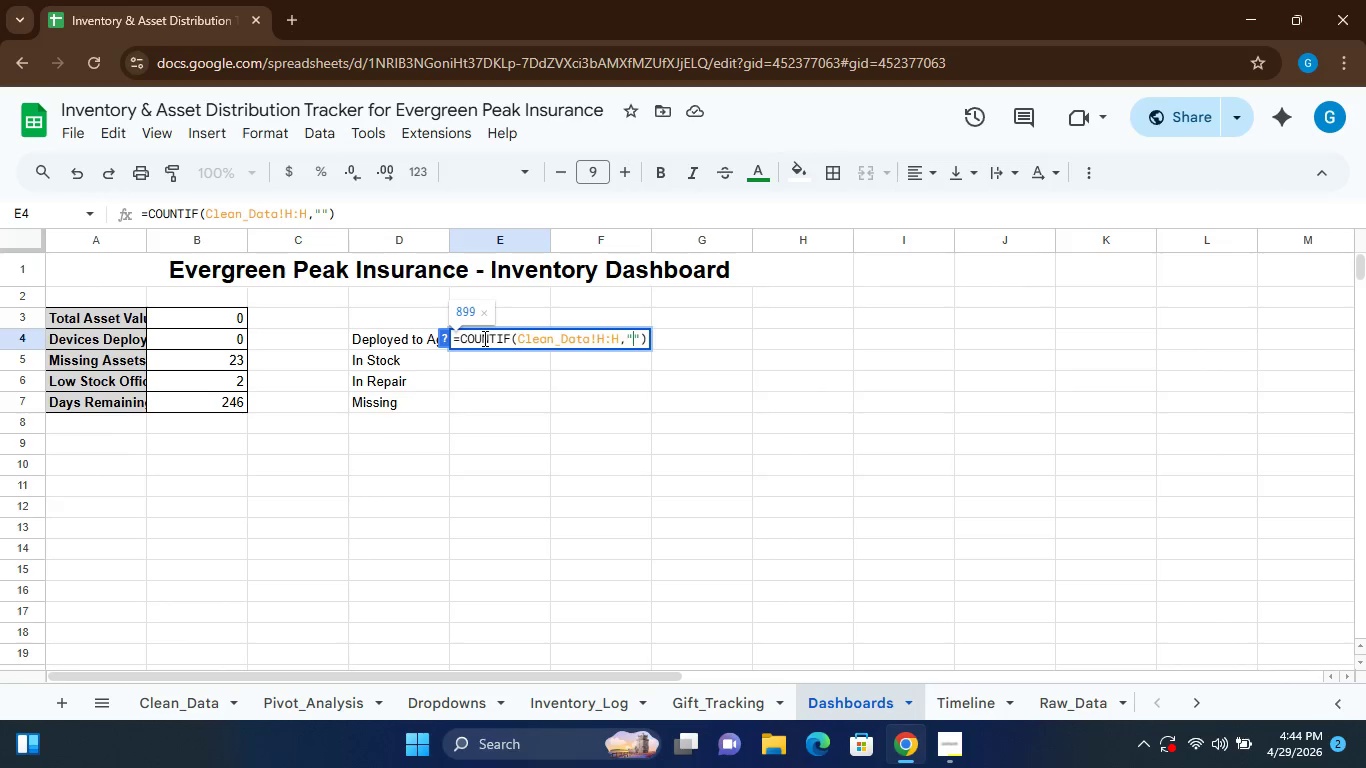 
type(Deployed to Agent)
 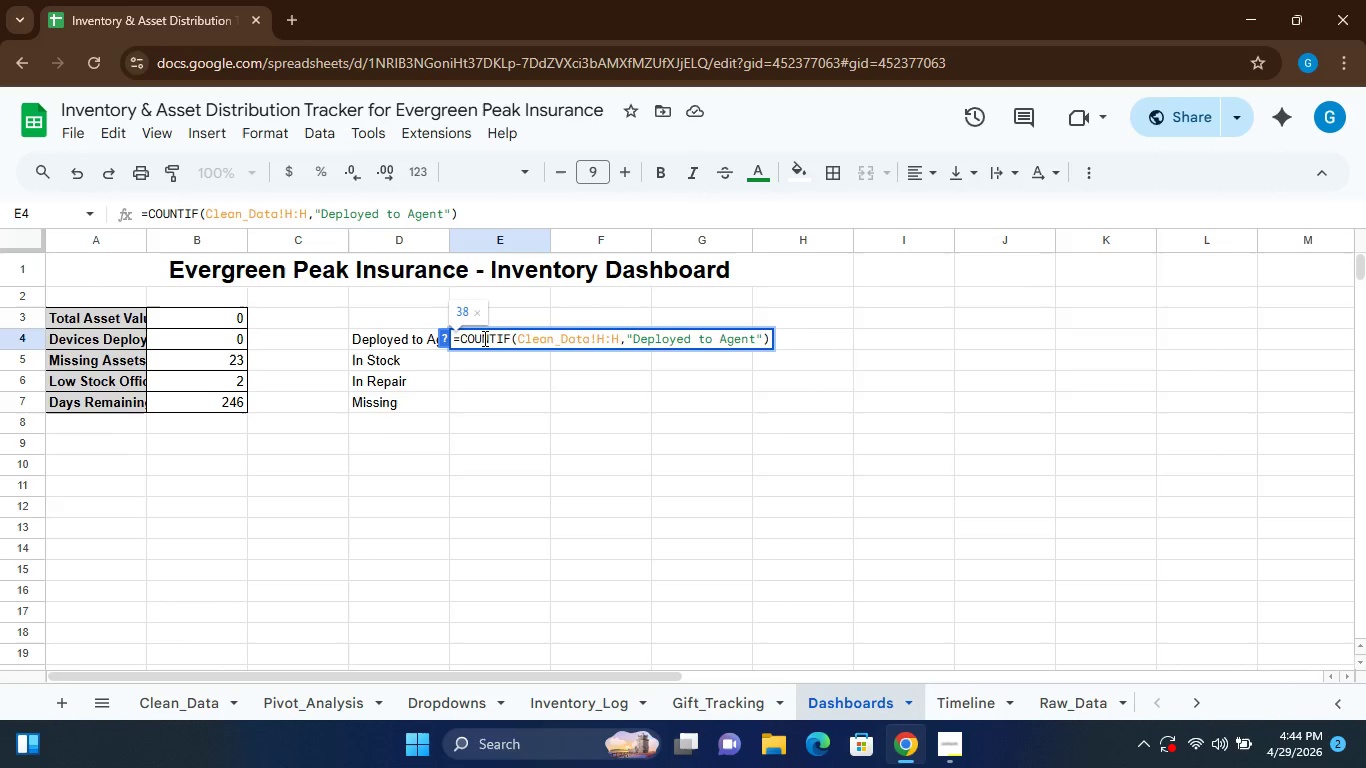 
key(Enter)
 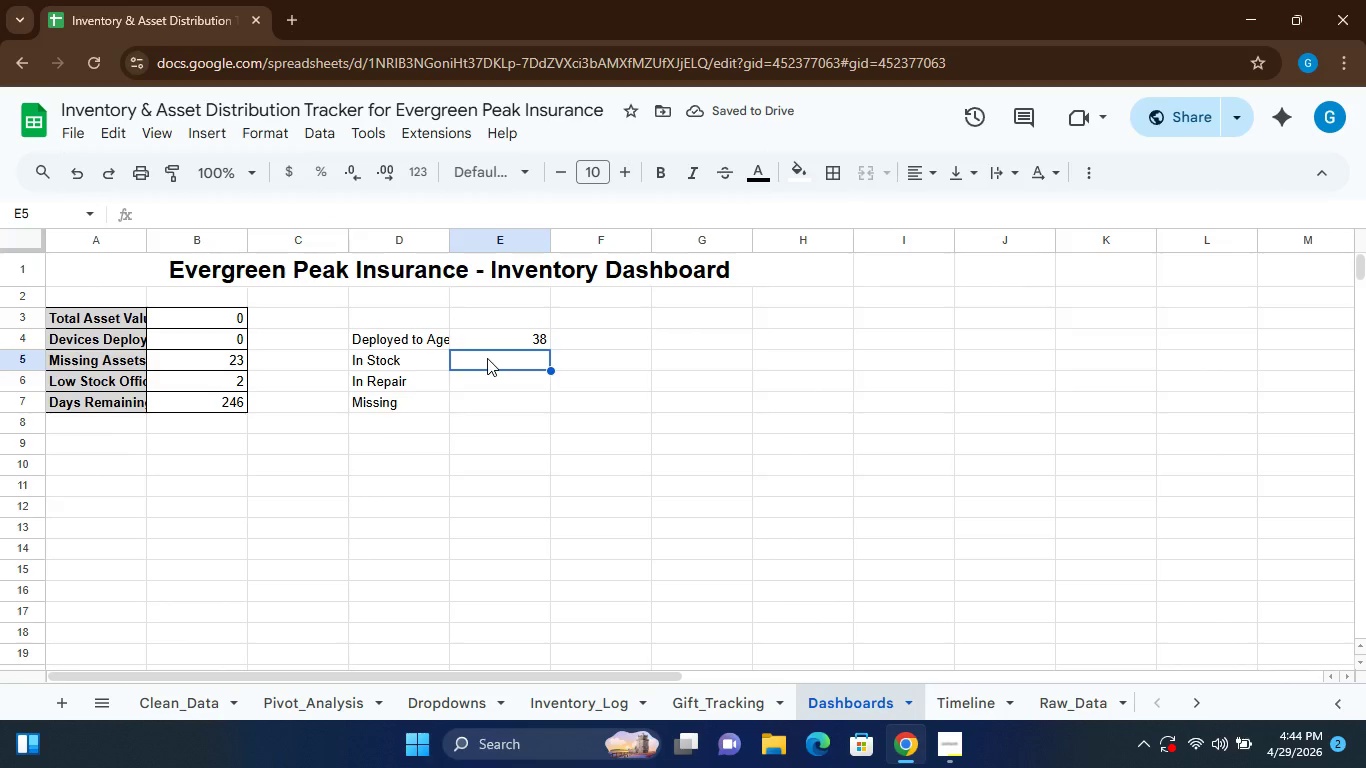 
wait(6.22)
 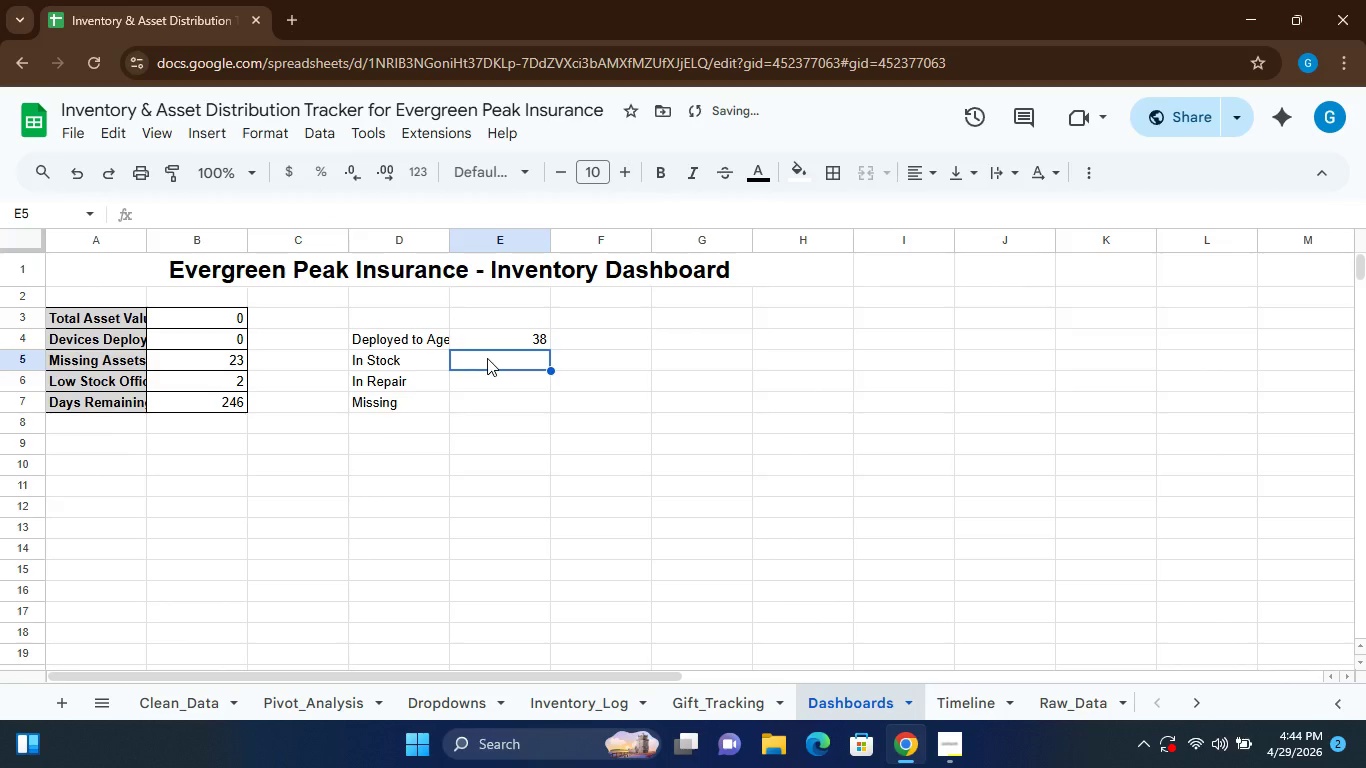 
type(=COUNTIF())
 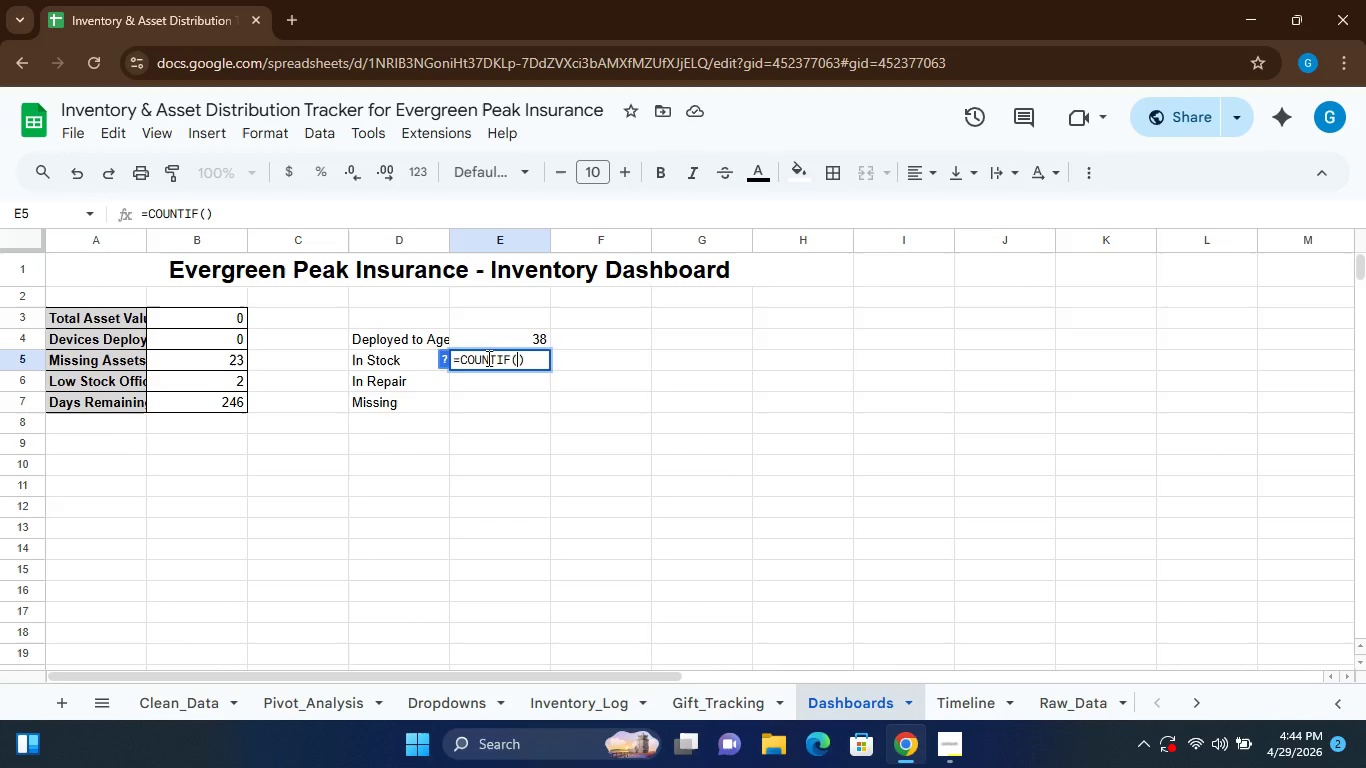 
key(ArrowLeft)
 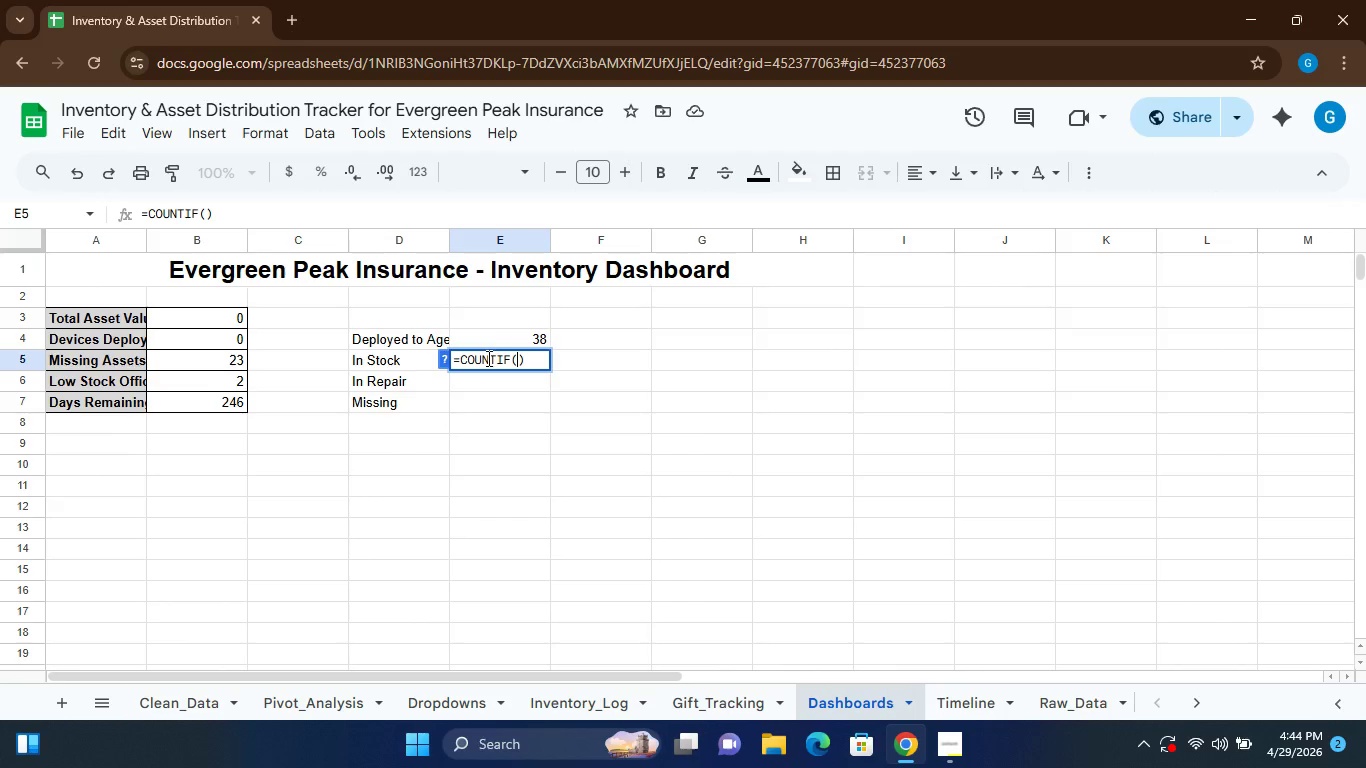 
hold_key(key=ShiftLeft, duration=0.47)
 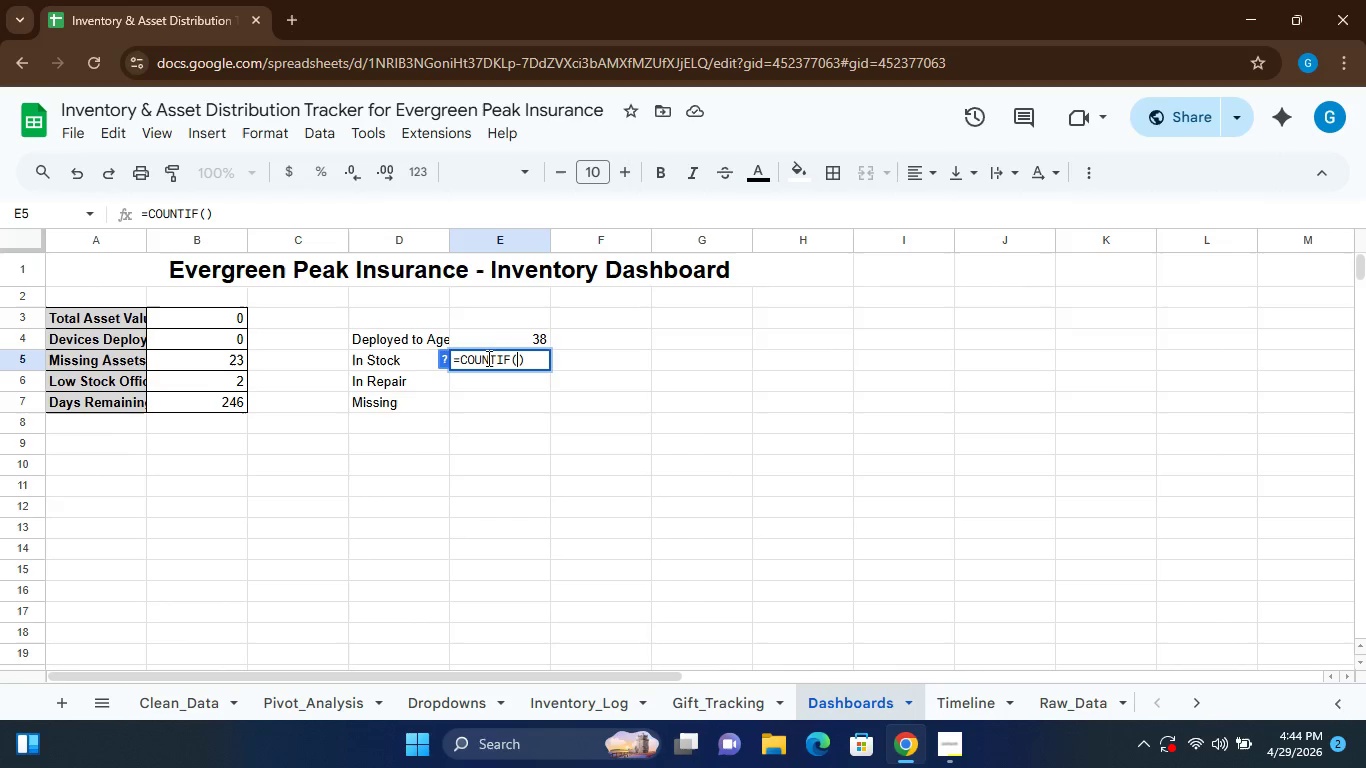 
type(Clean_Data!H:H,)
 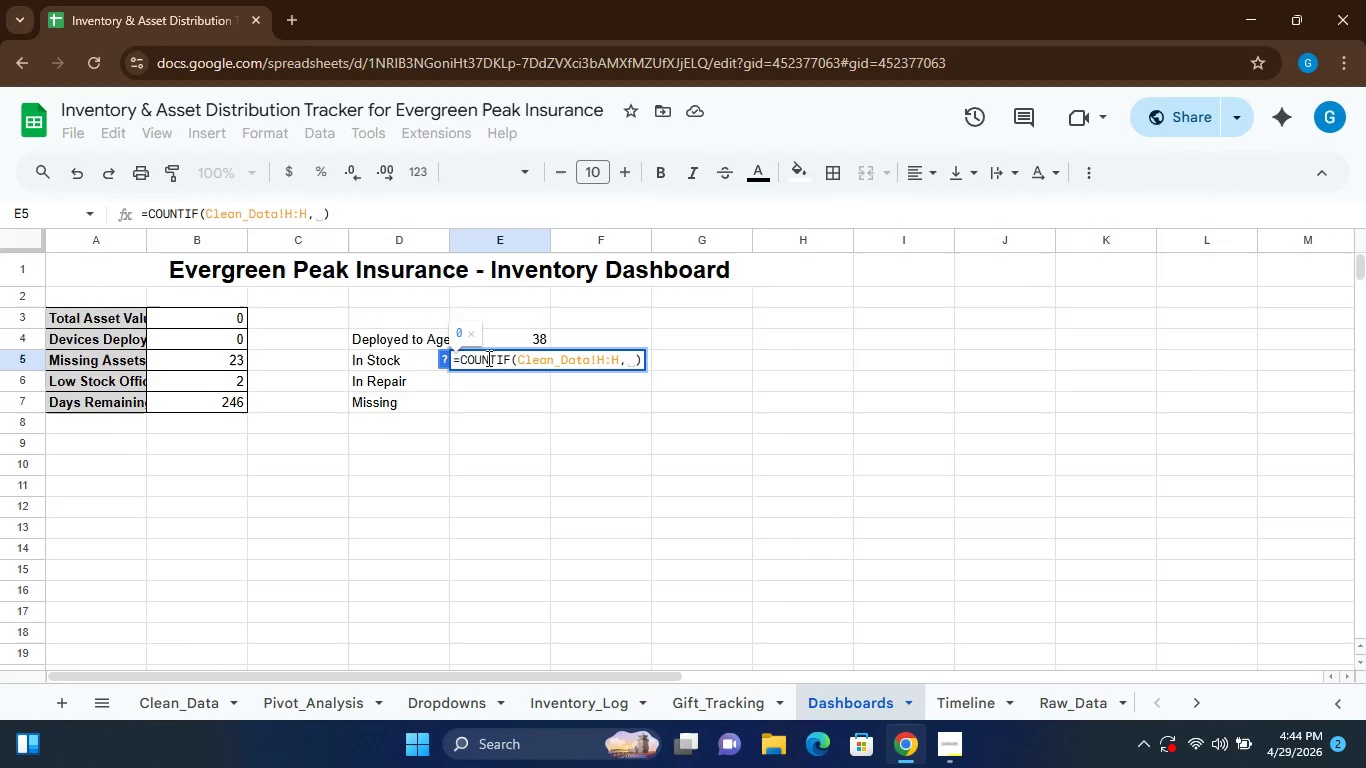 
key(Shift+Quote)
 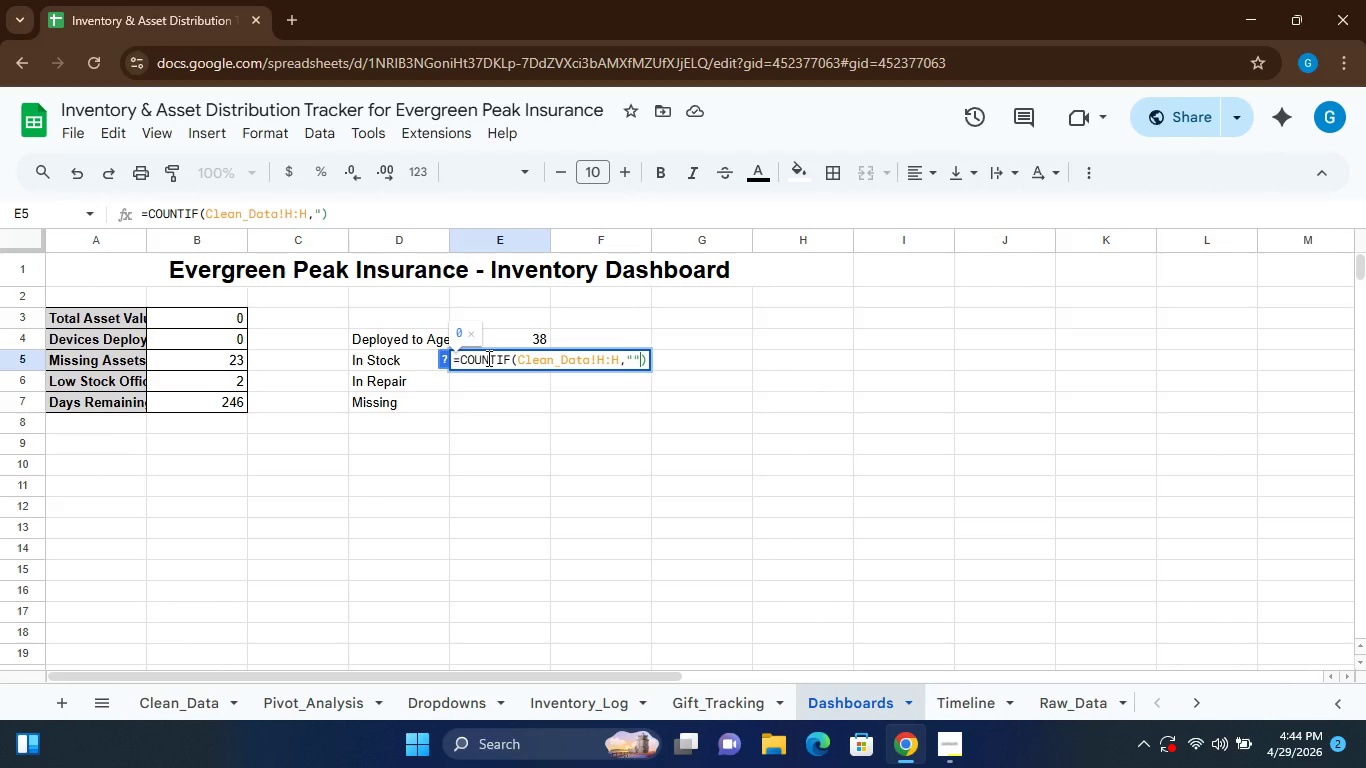 
key(Shift+Quote)
 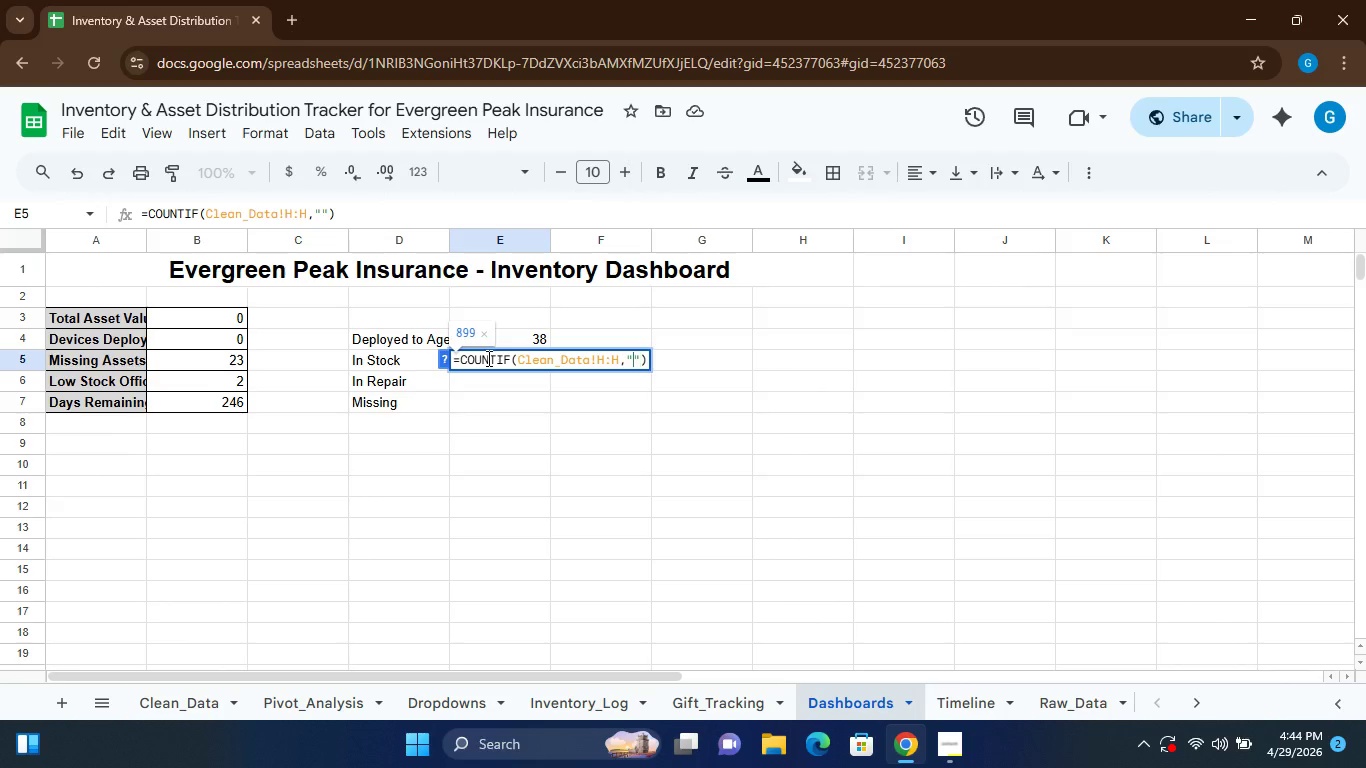 
key(ArrowLeft)
 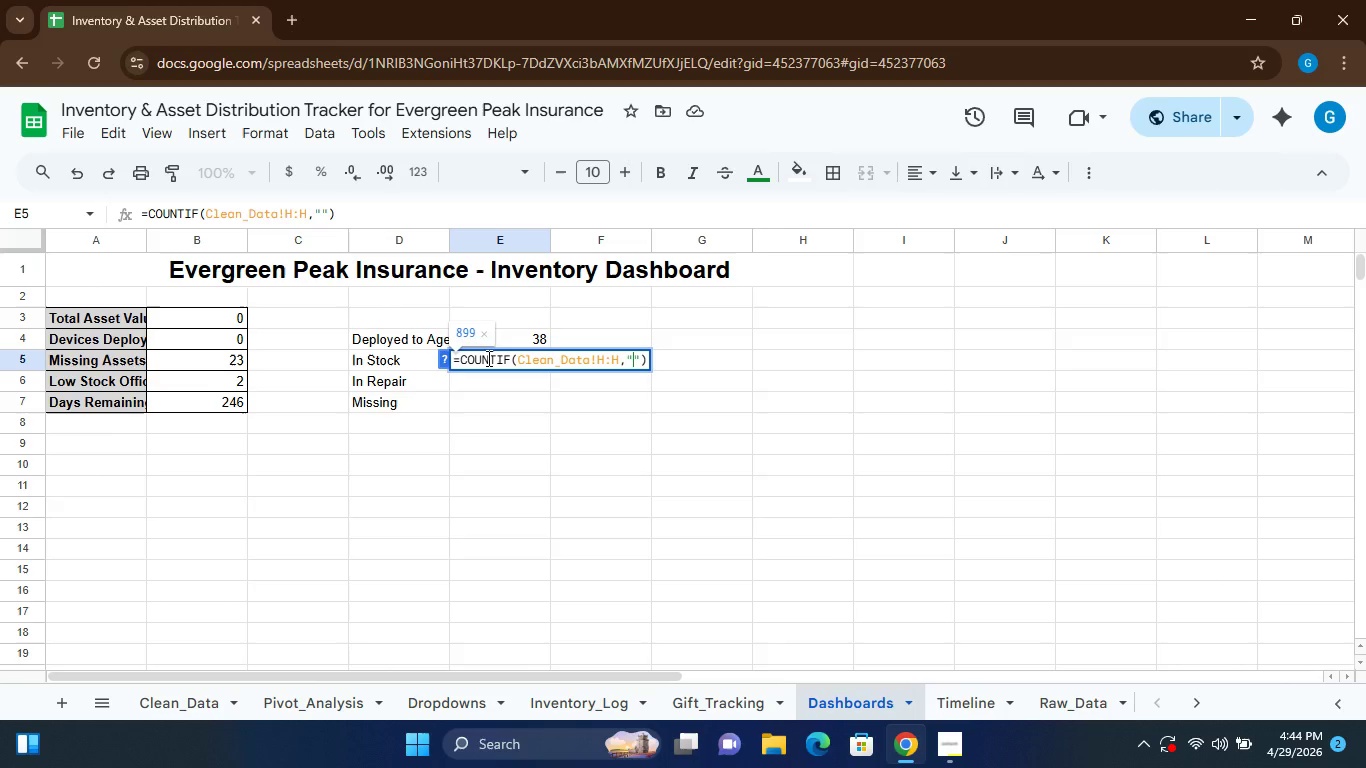 
type(In Stck)
 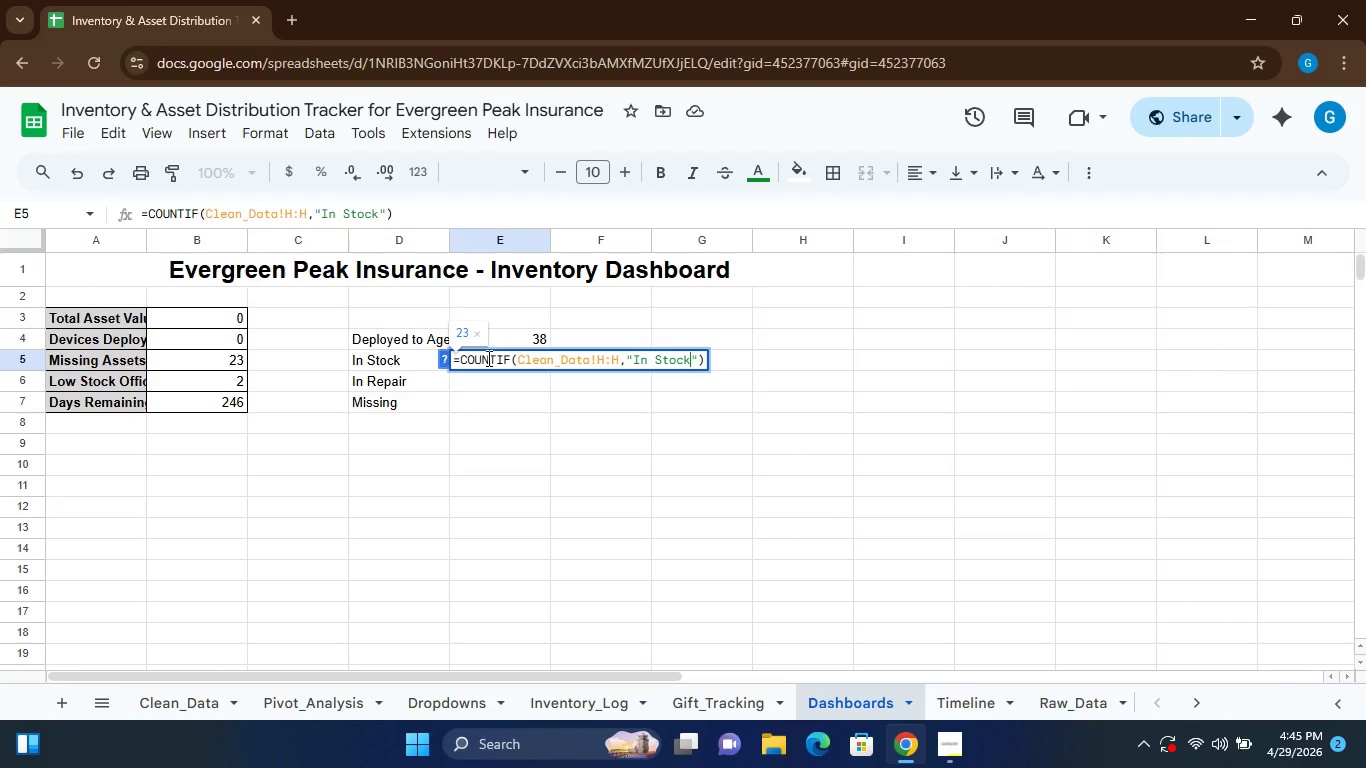 
 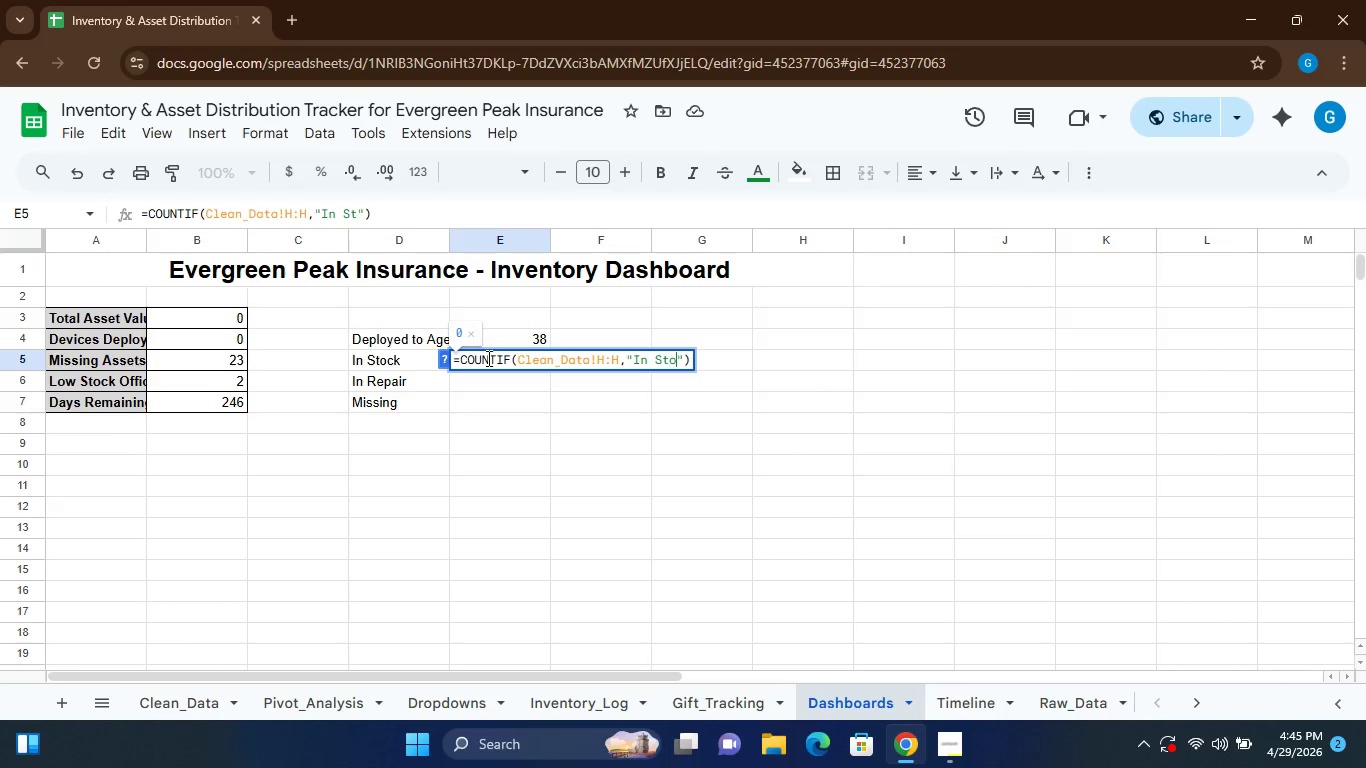 
hold_key(key=O, duration=7.2)
 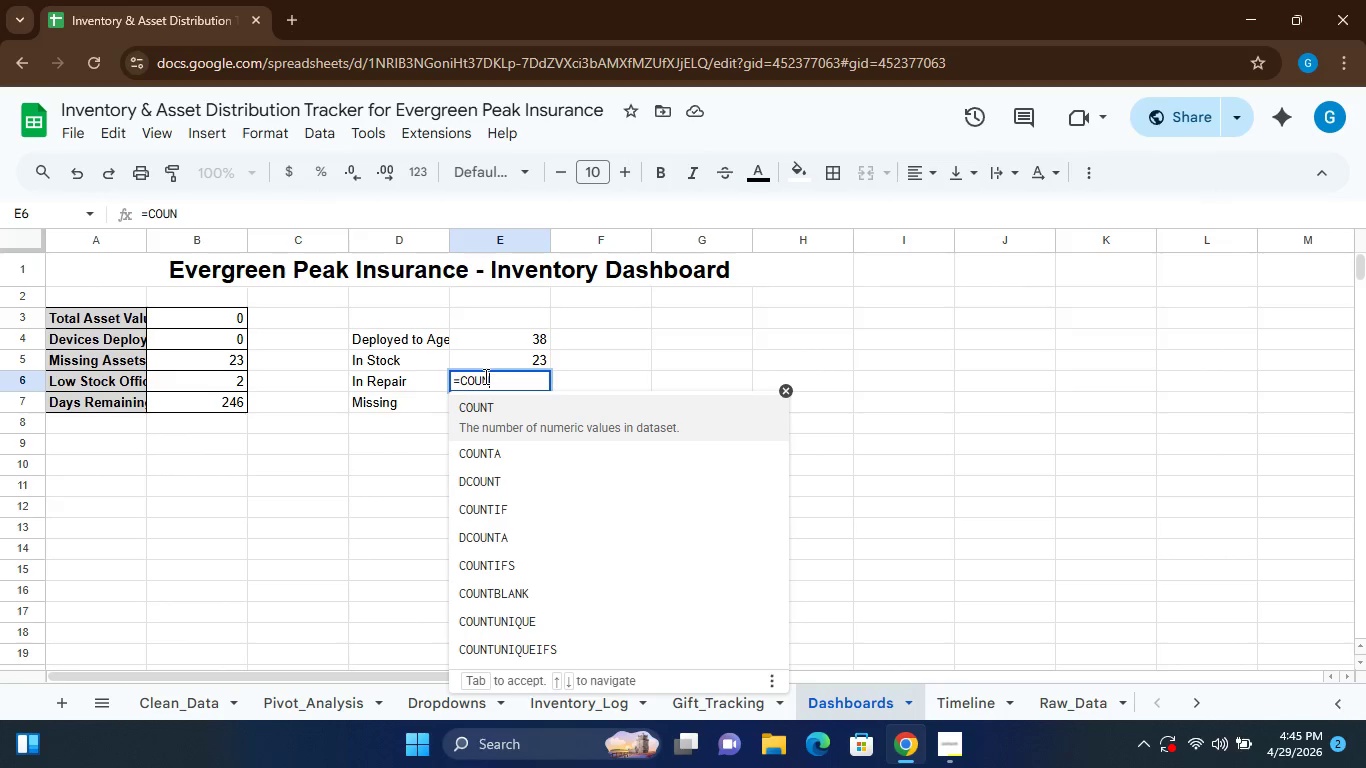 
key(Enter)
 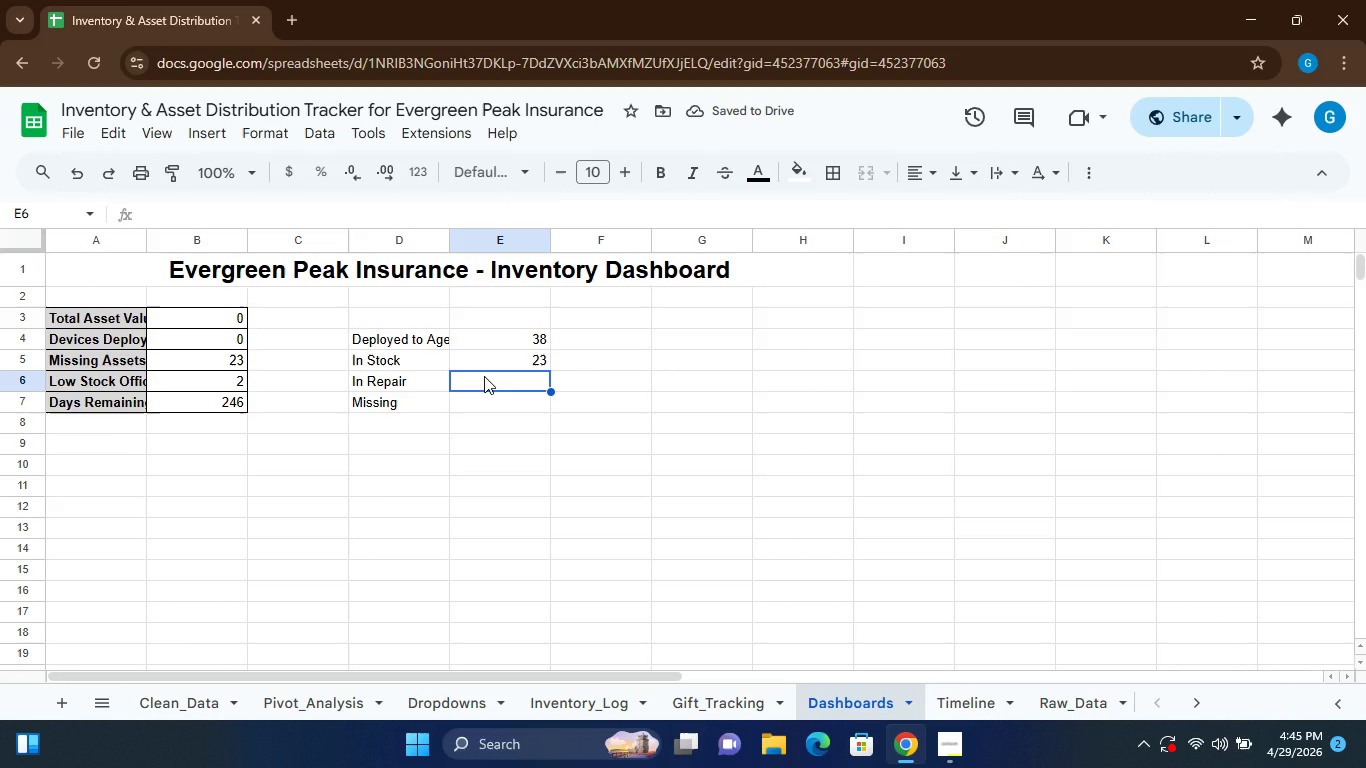 
type(=CUNTIF())
 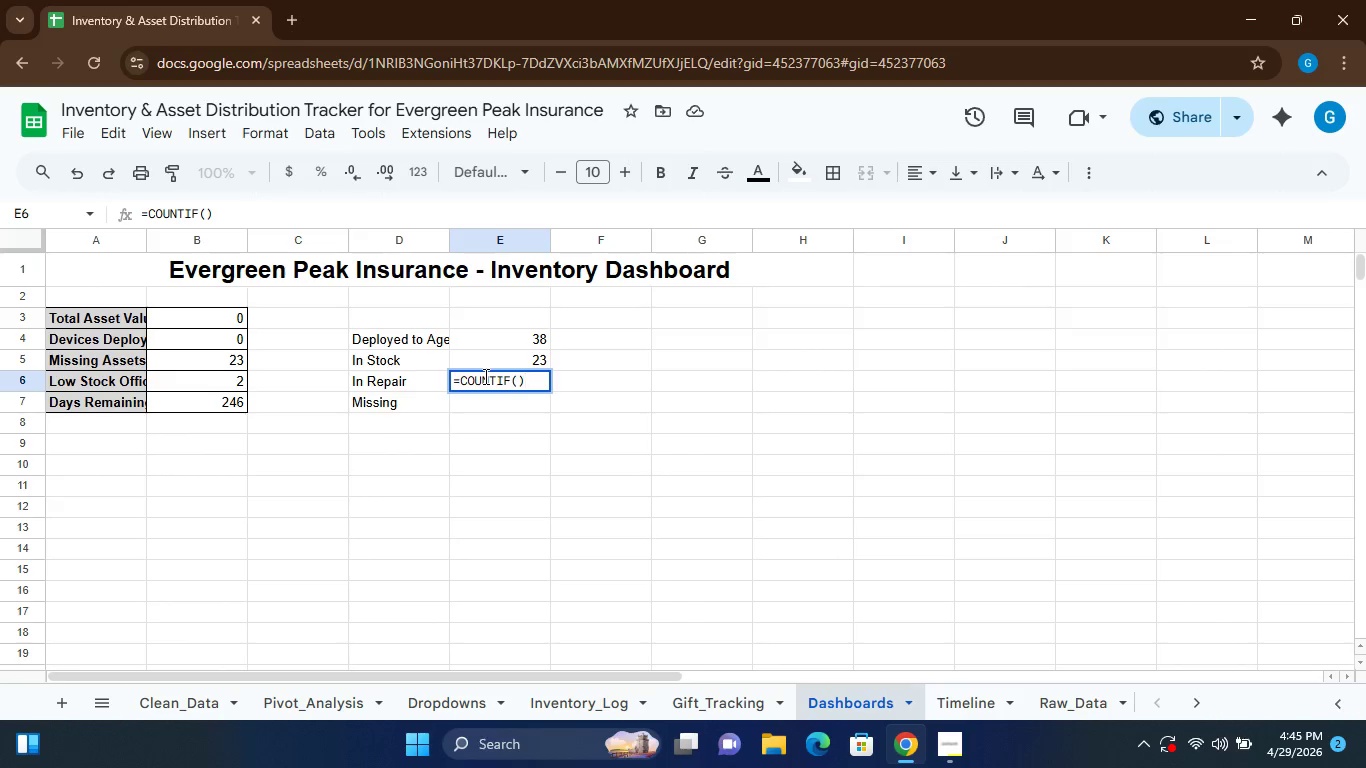 
key(ArrowLeft)
 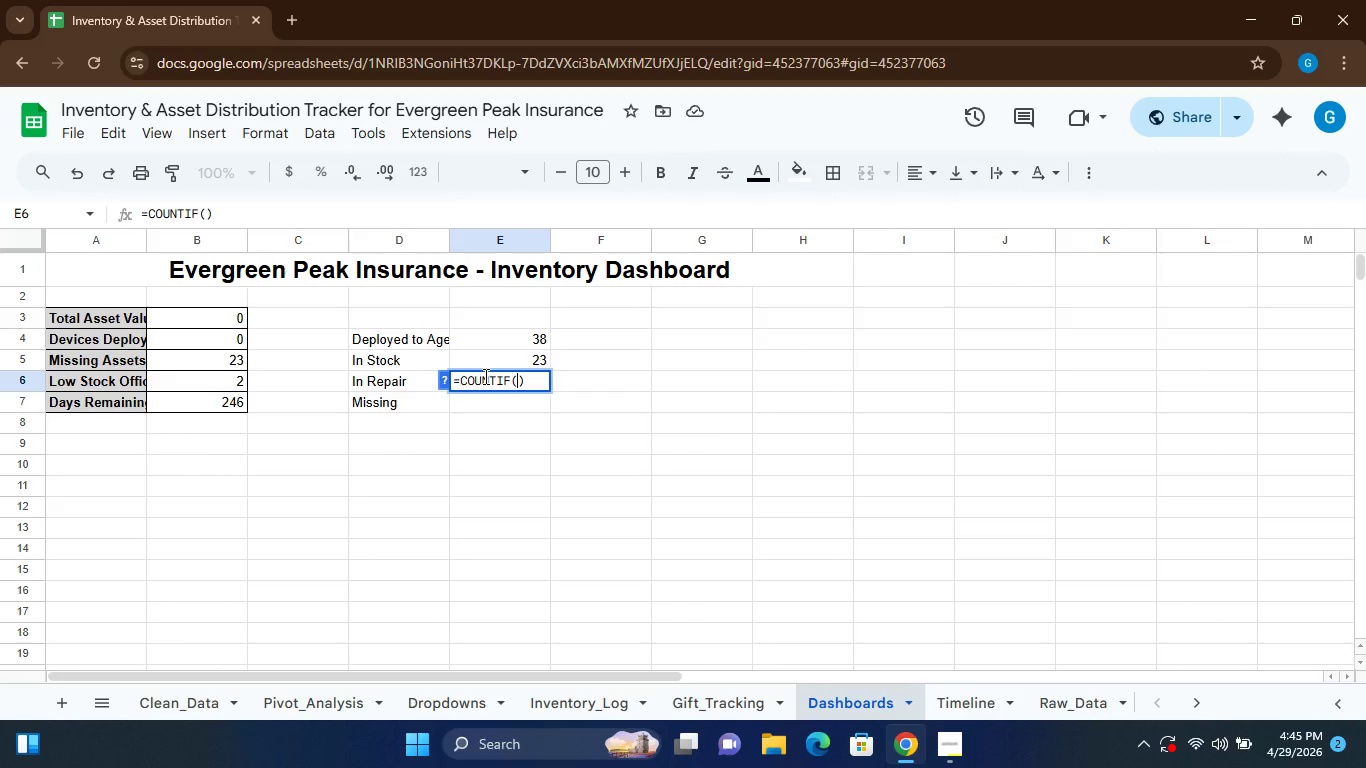 
type(Clean_Data!H:H)
 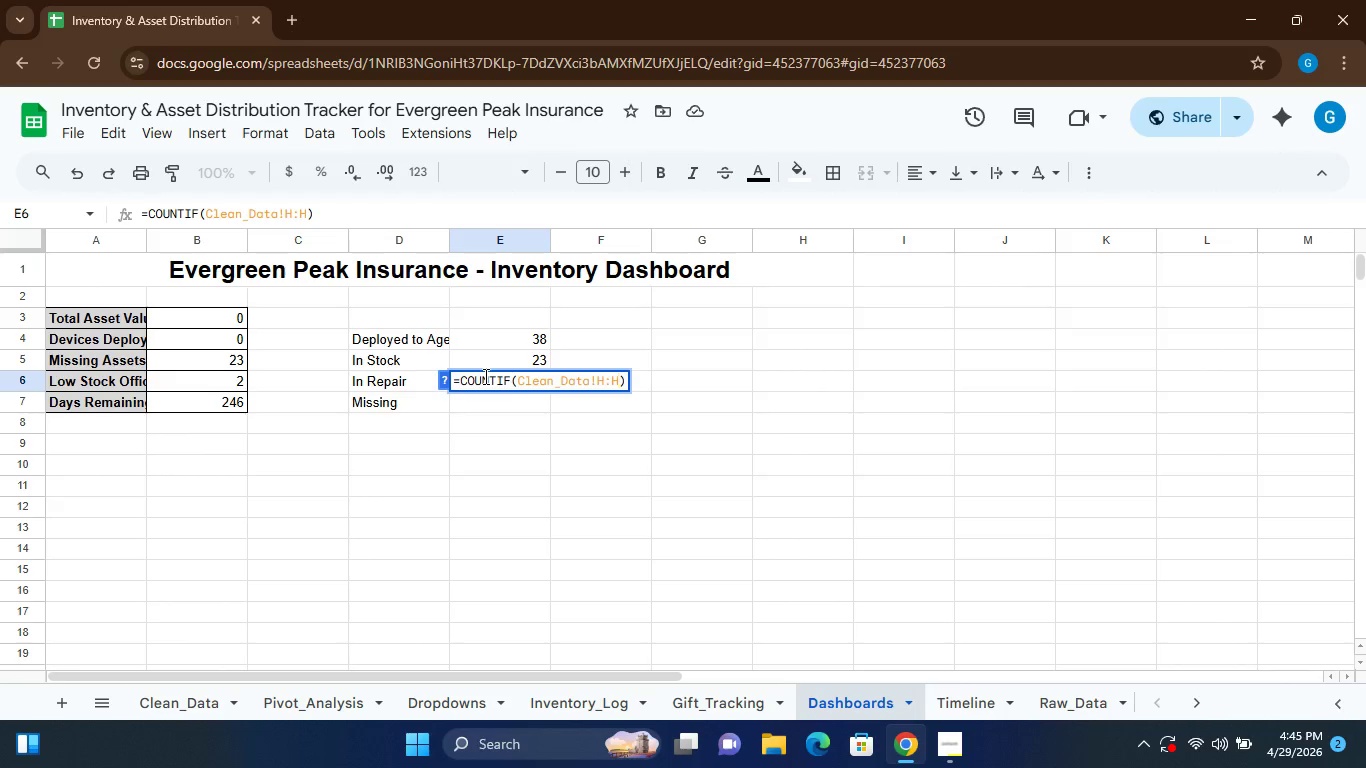 
key(Comma)
 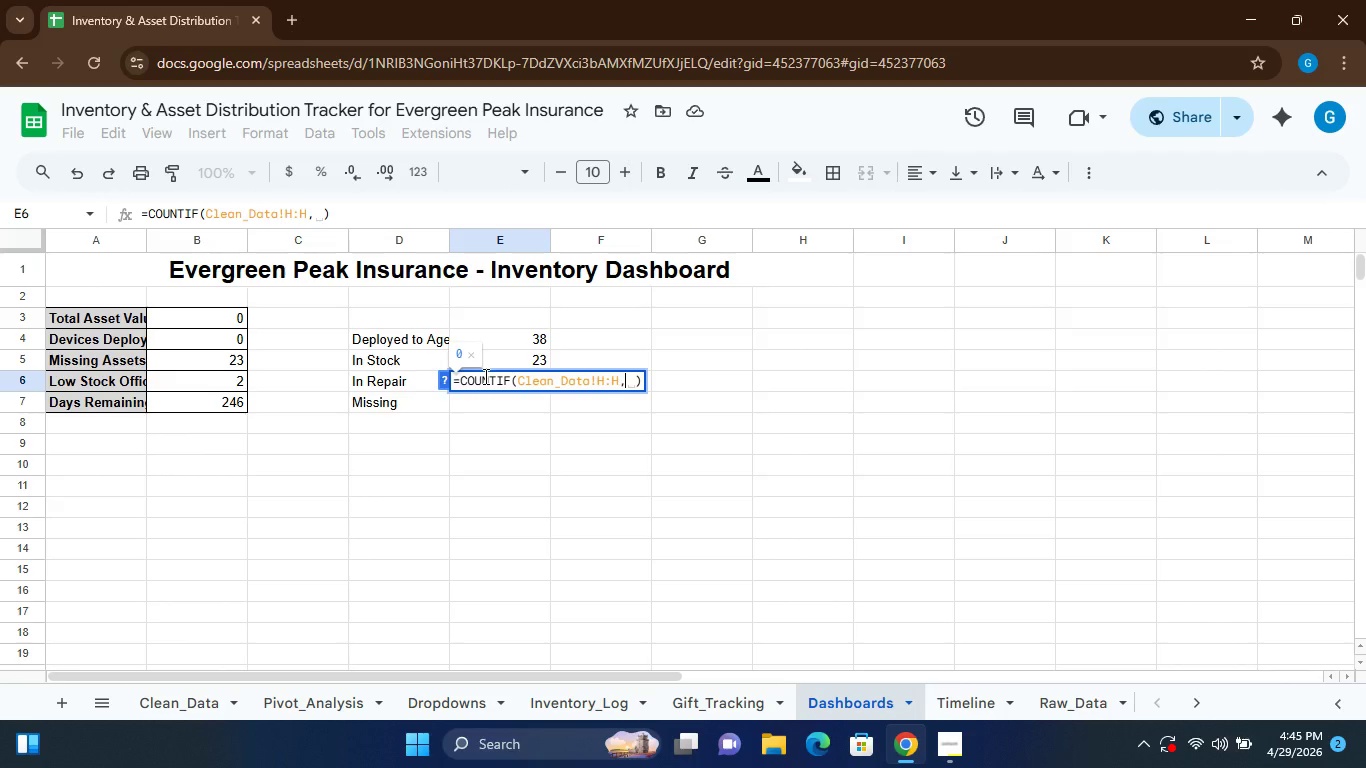 
key(Shift+Quote)
 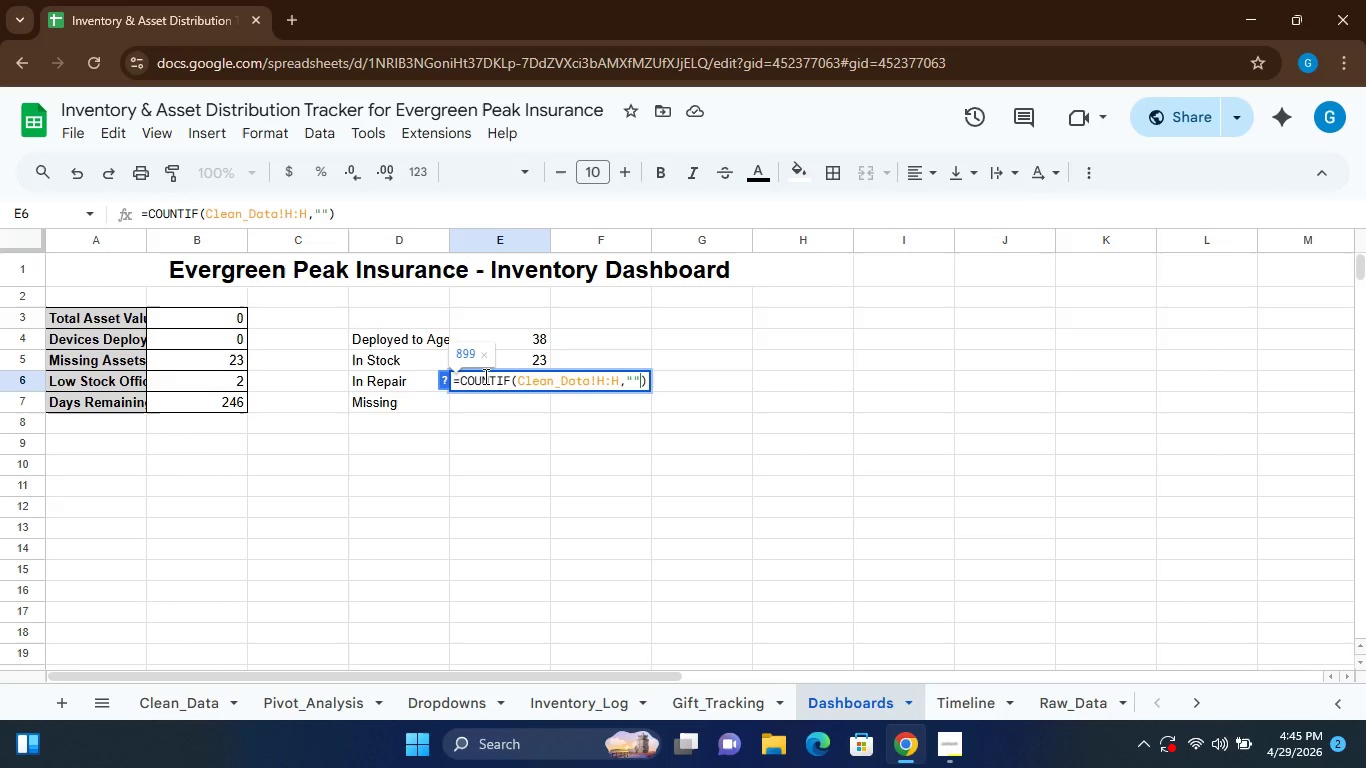 
key(Shift+Quote)
 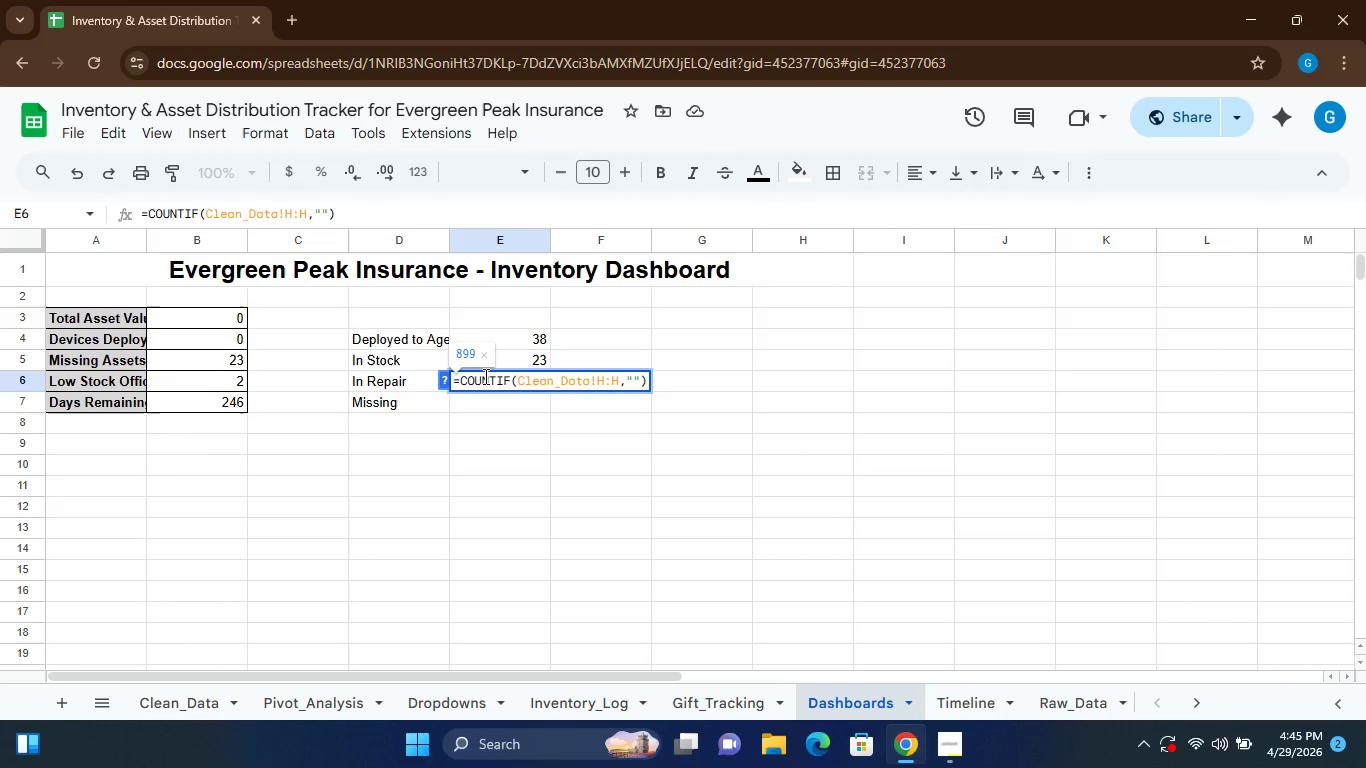 
key(ArrowLeft)
 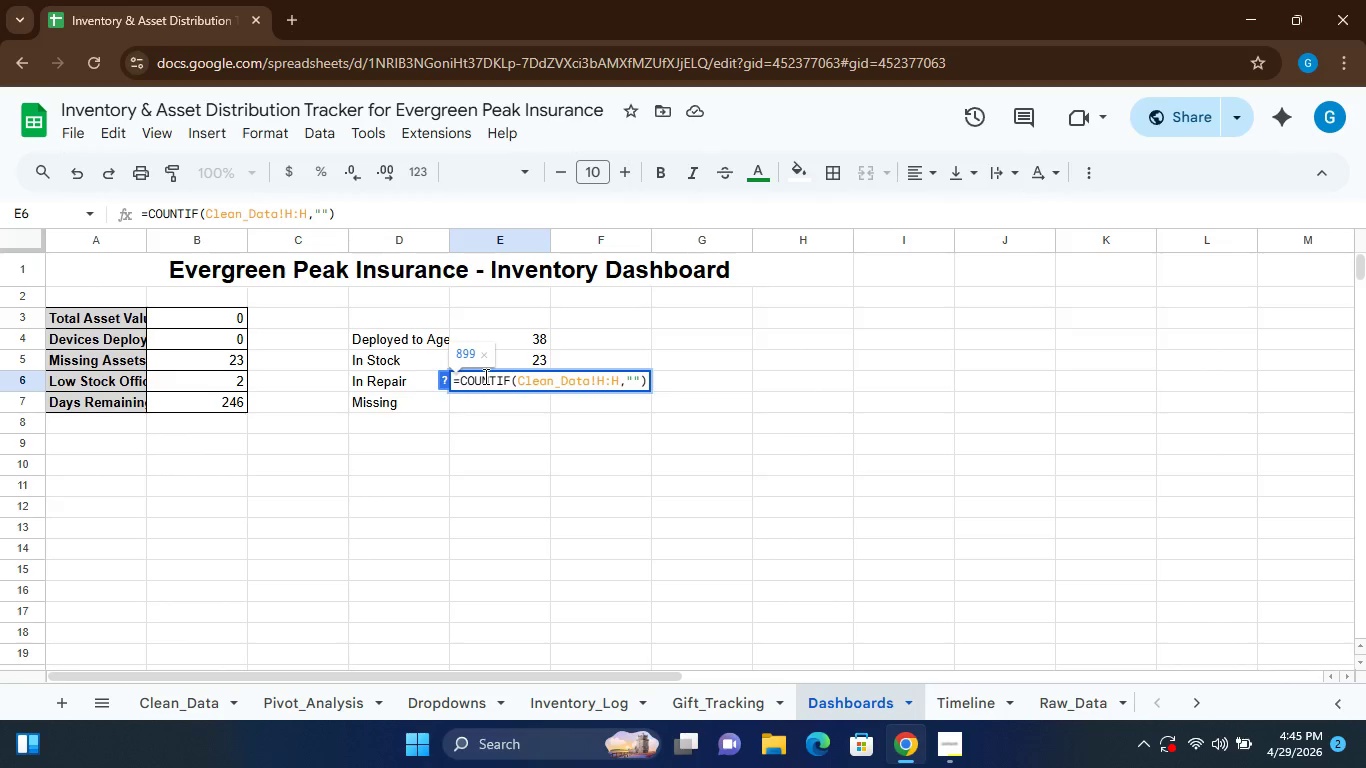 
type(In Repair)
 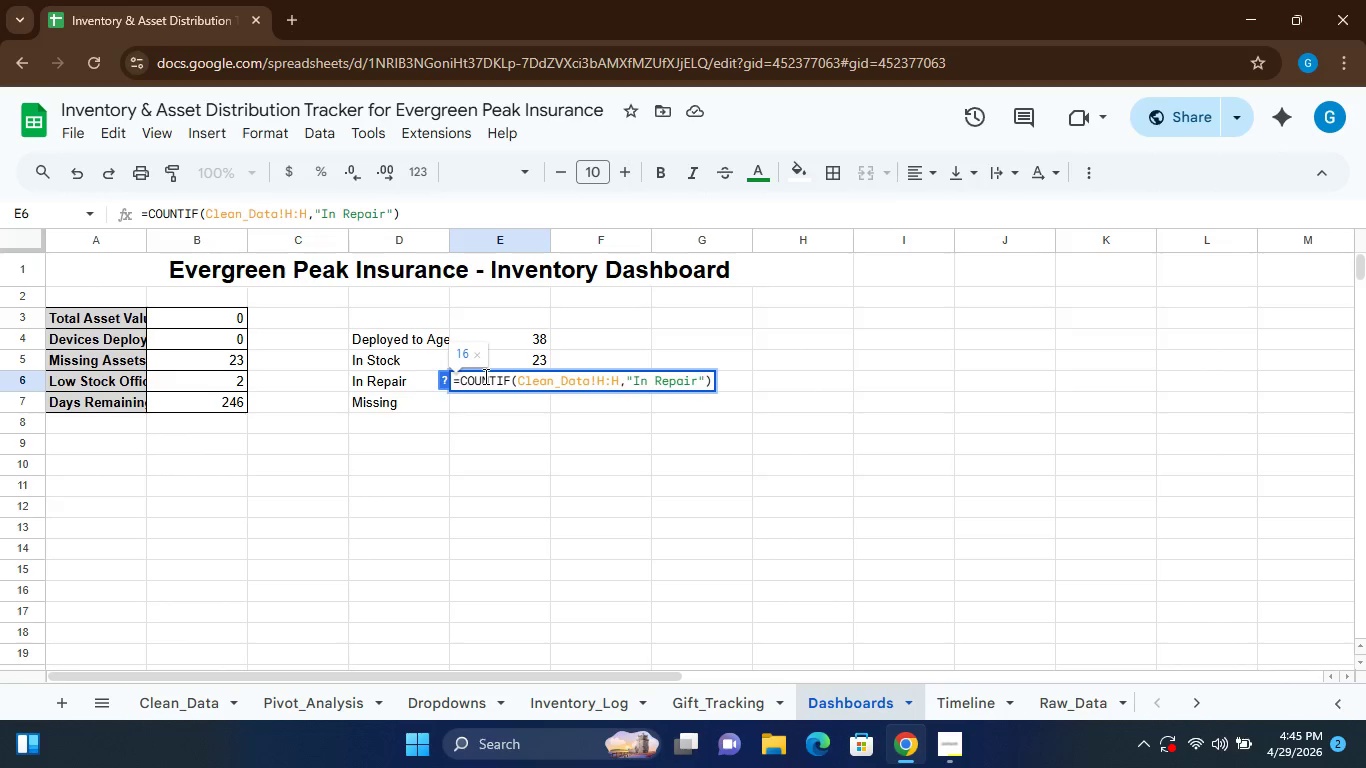 
key(Enter)
 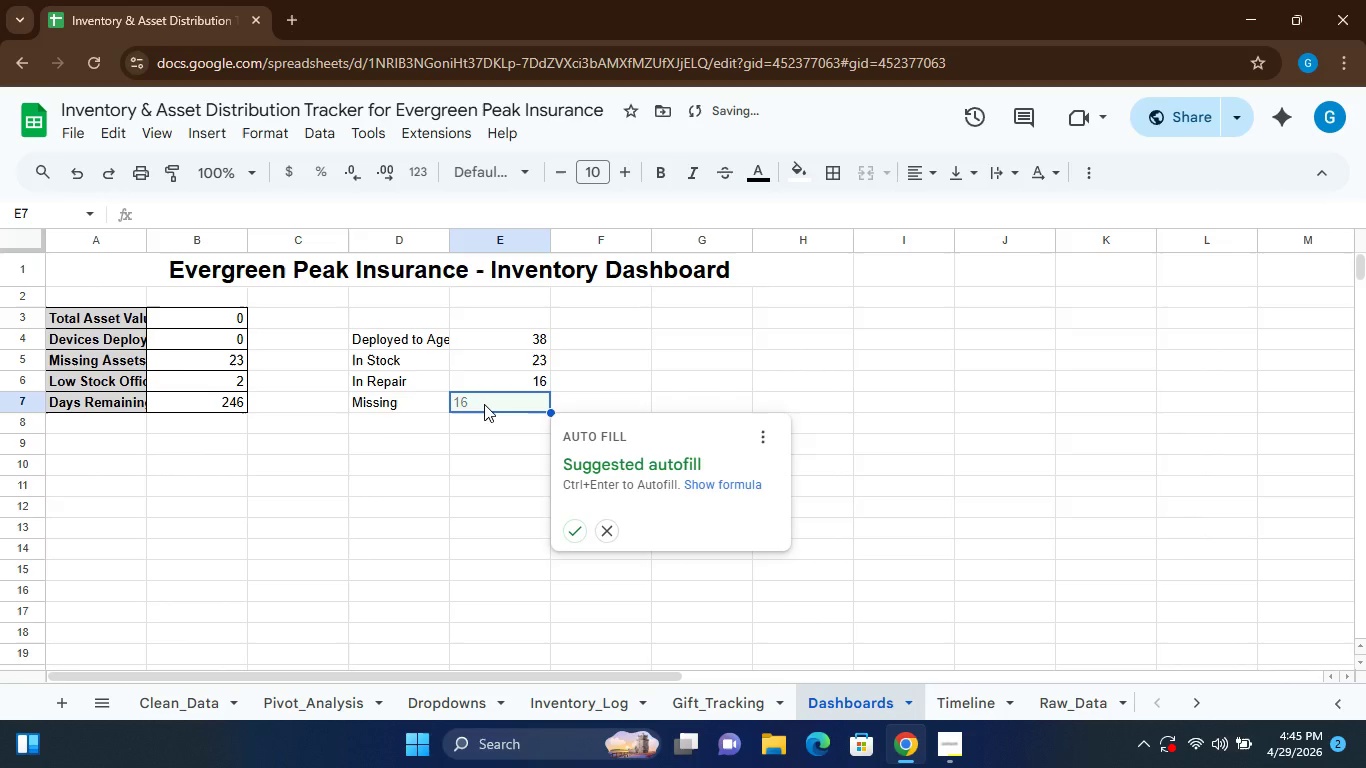 
left_click([484, 404])
 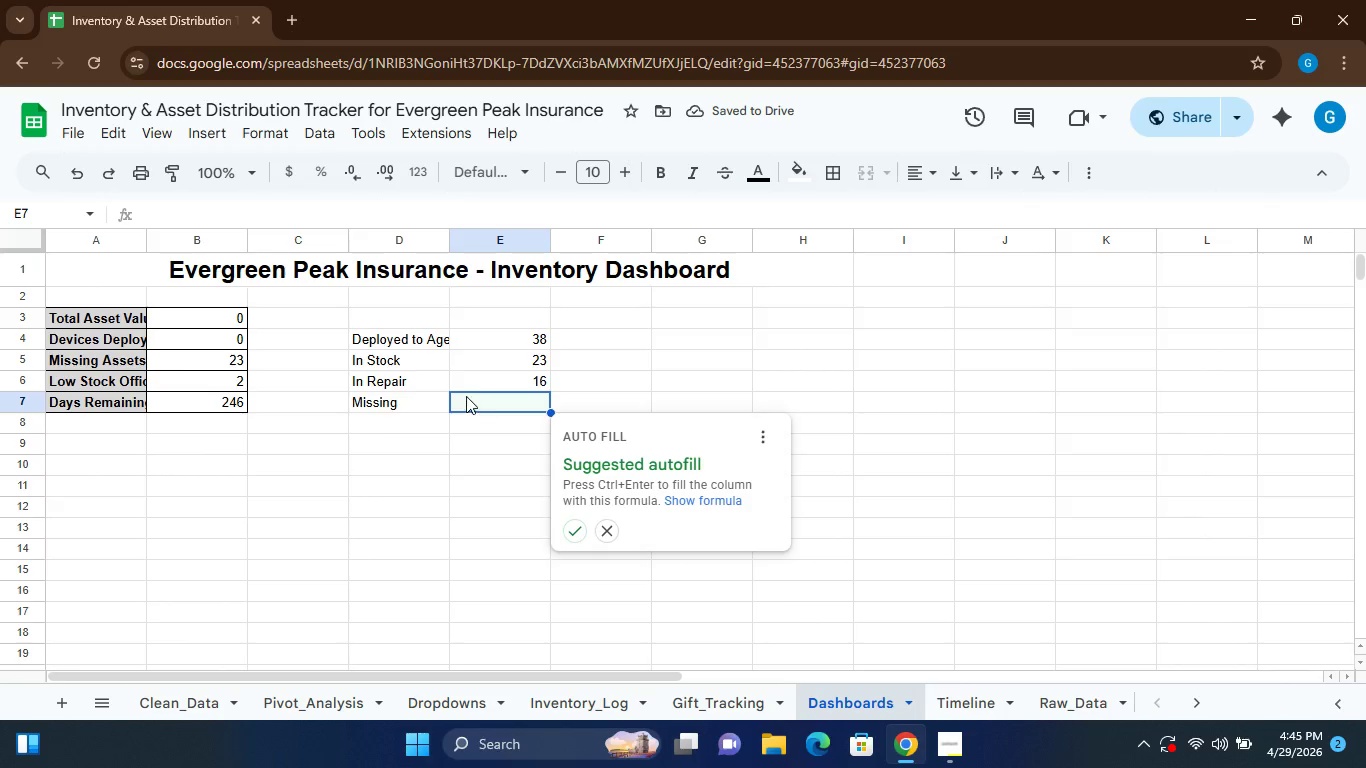 
left_click([466, 396])
 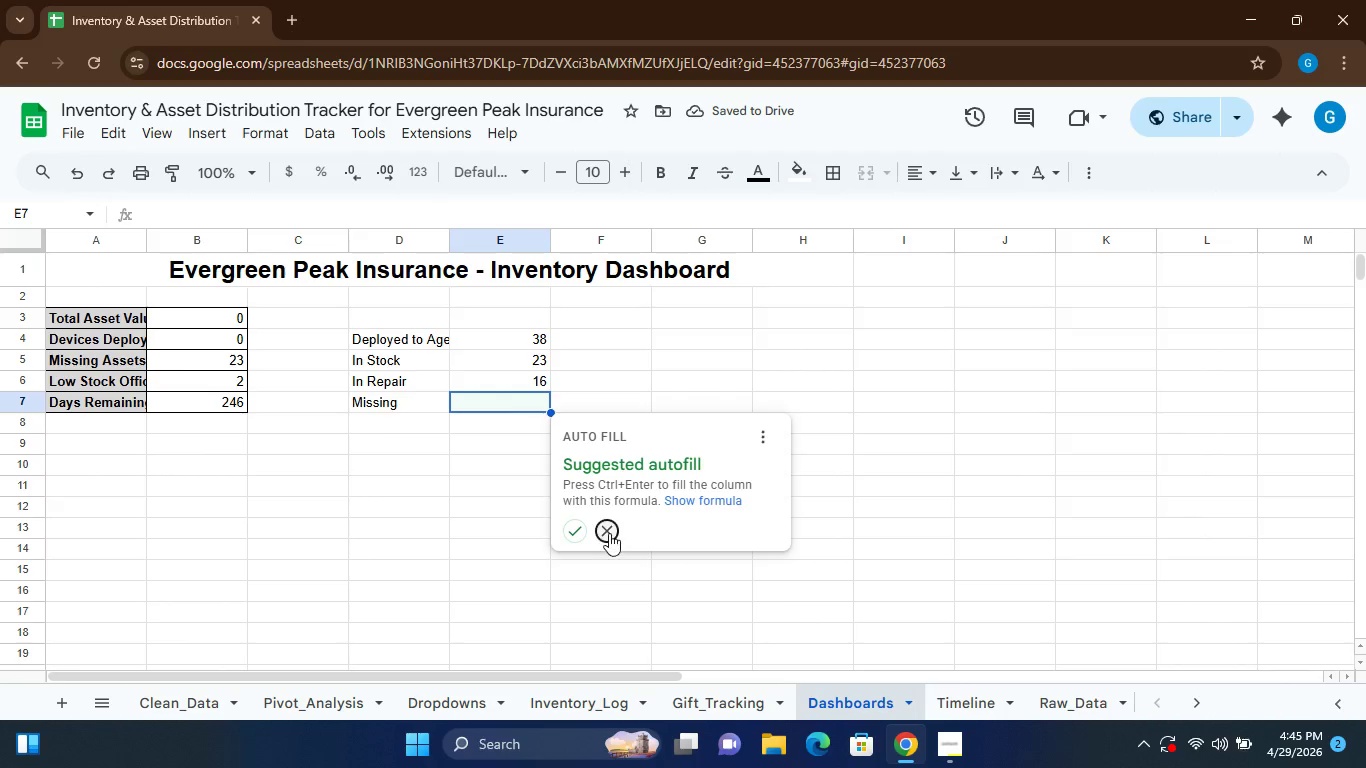 
left_click([609, 533])
 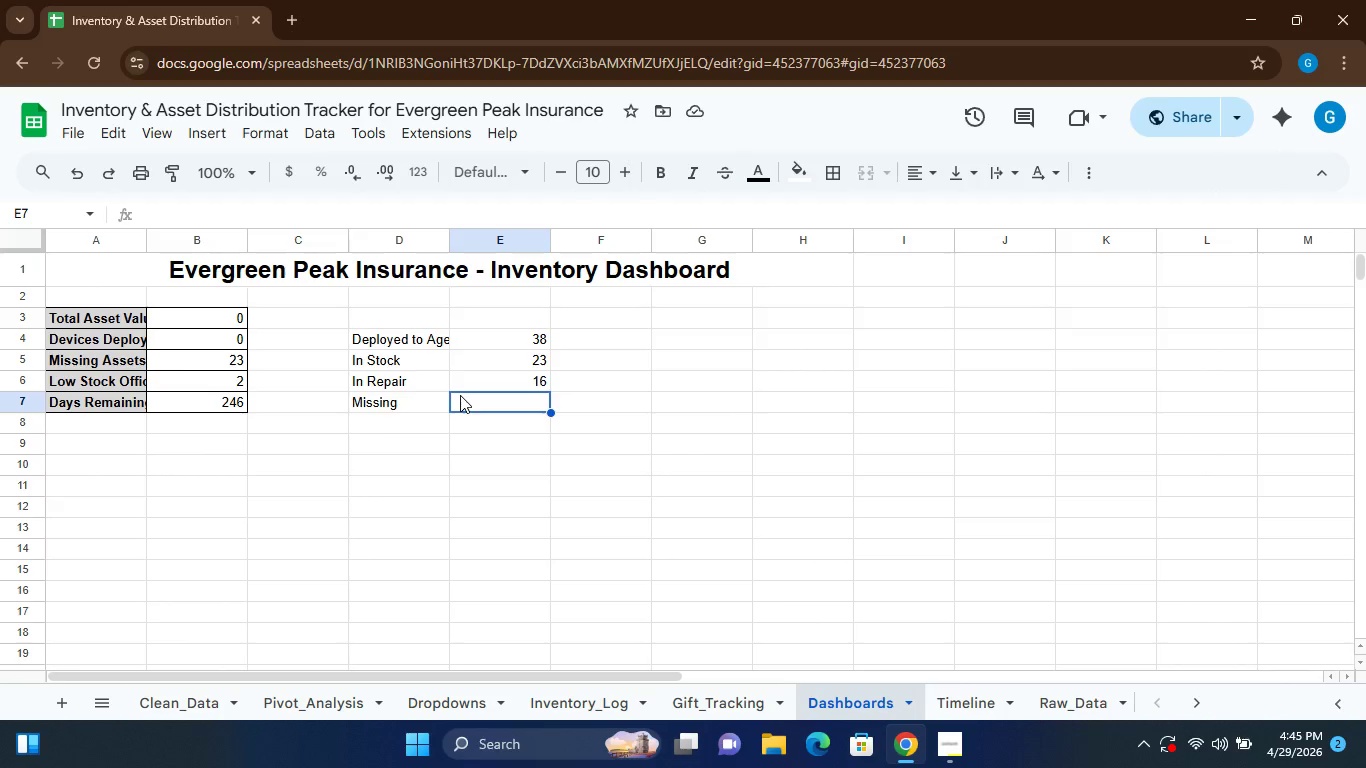 
left_click([460, 395])
 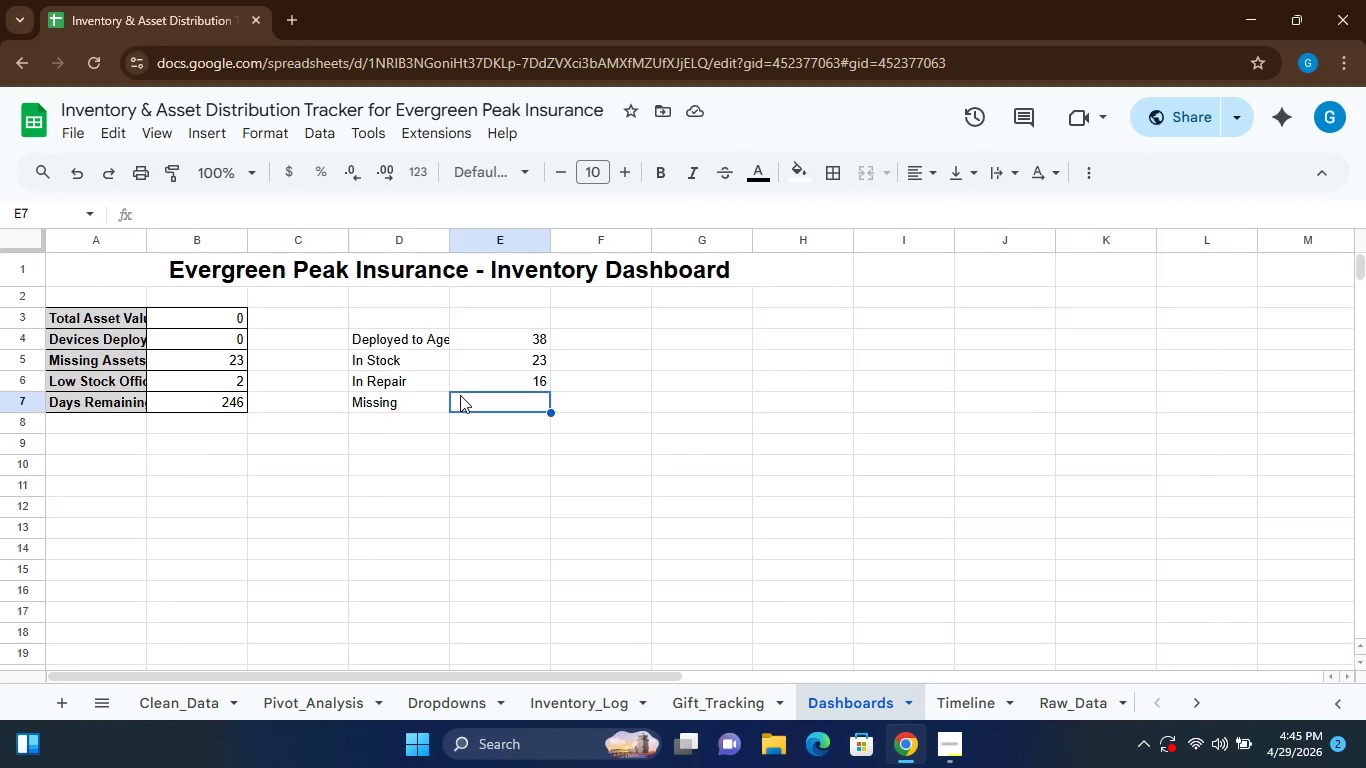 
wait(6.72)
 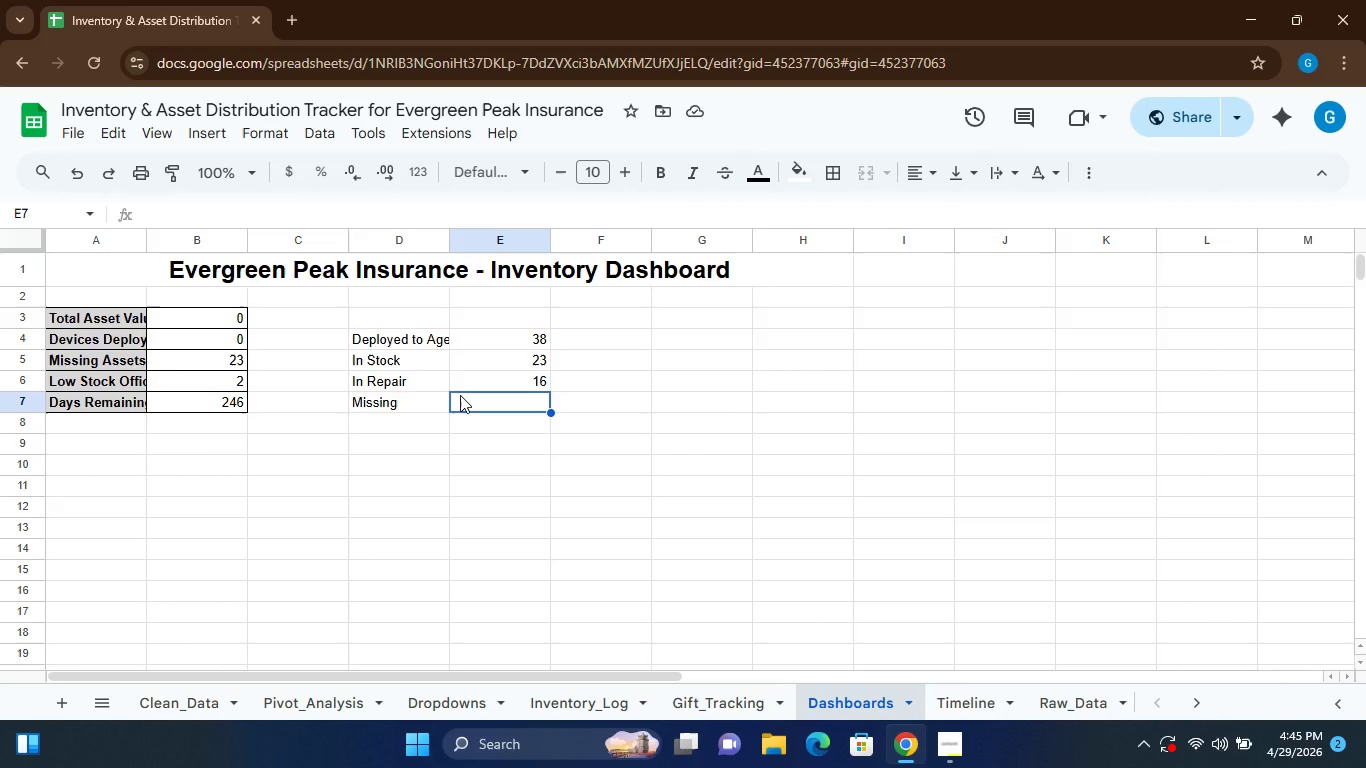 
type(=COUNTIF())
 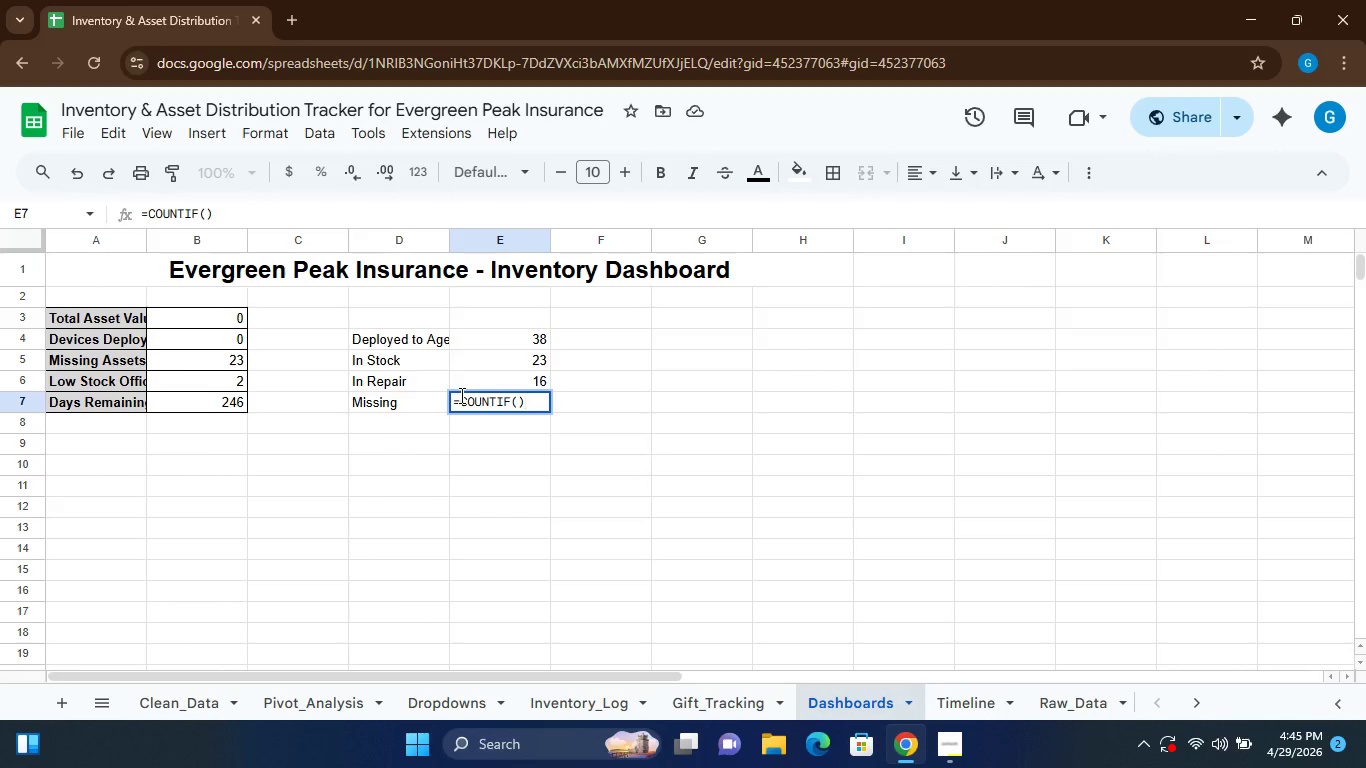 
key(ArrowLeft)
 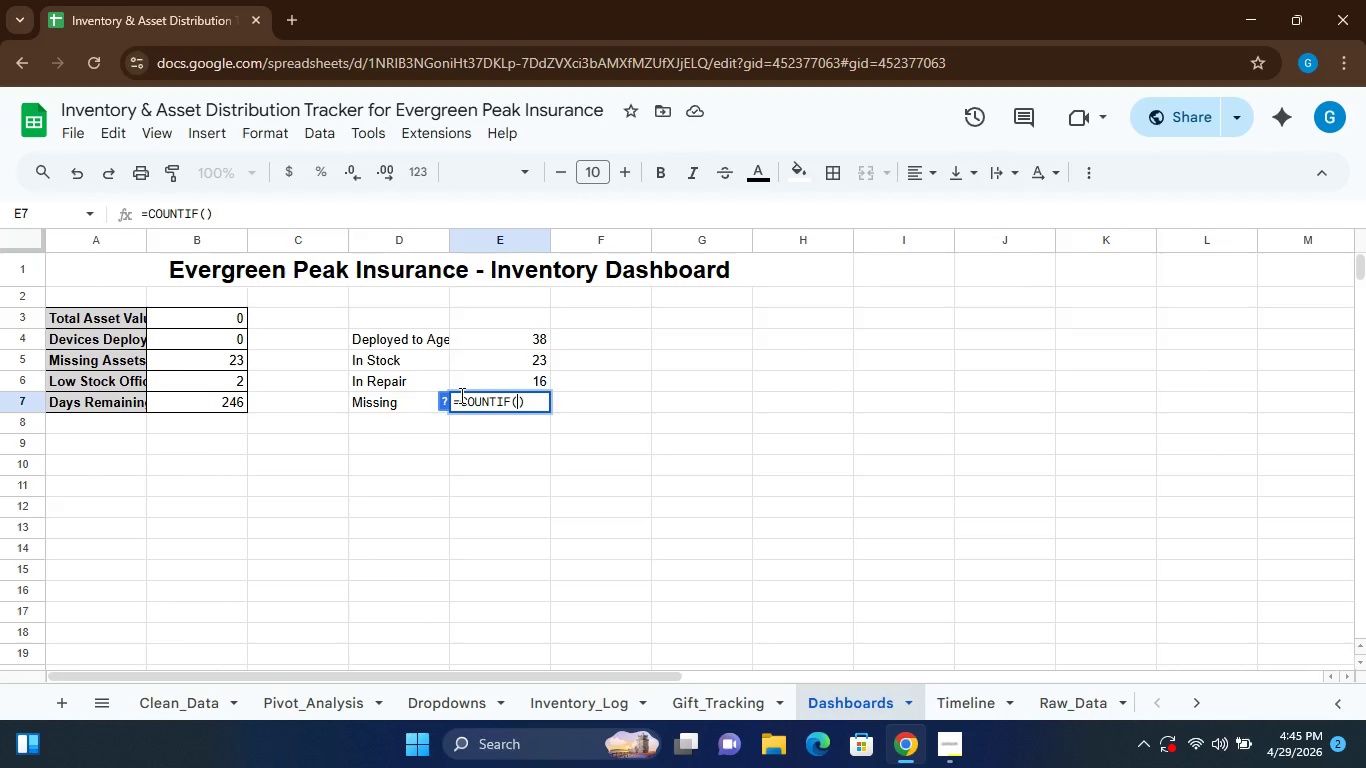 
hold_key(key=ShiftLeft, duration=0.31)
 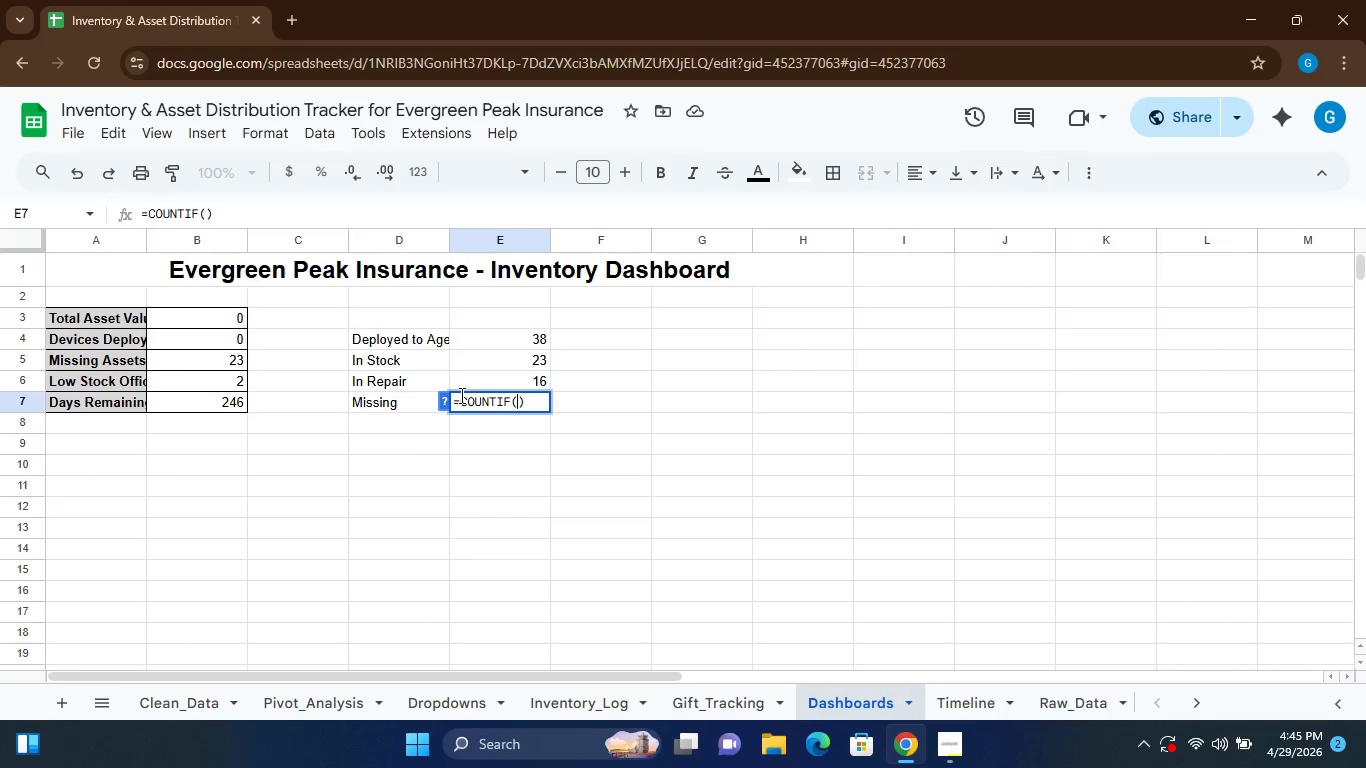 
type(Clean_DEata)
key(Backspace)
key(Backspace)
key(Backspace)
key(Backspace)
type(ata!H:H)
 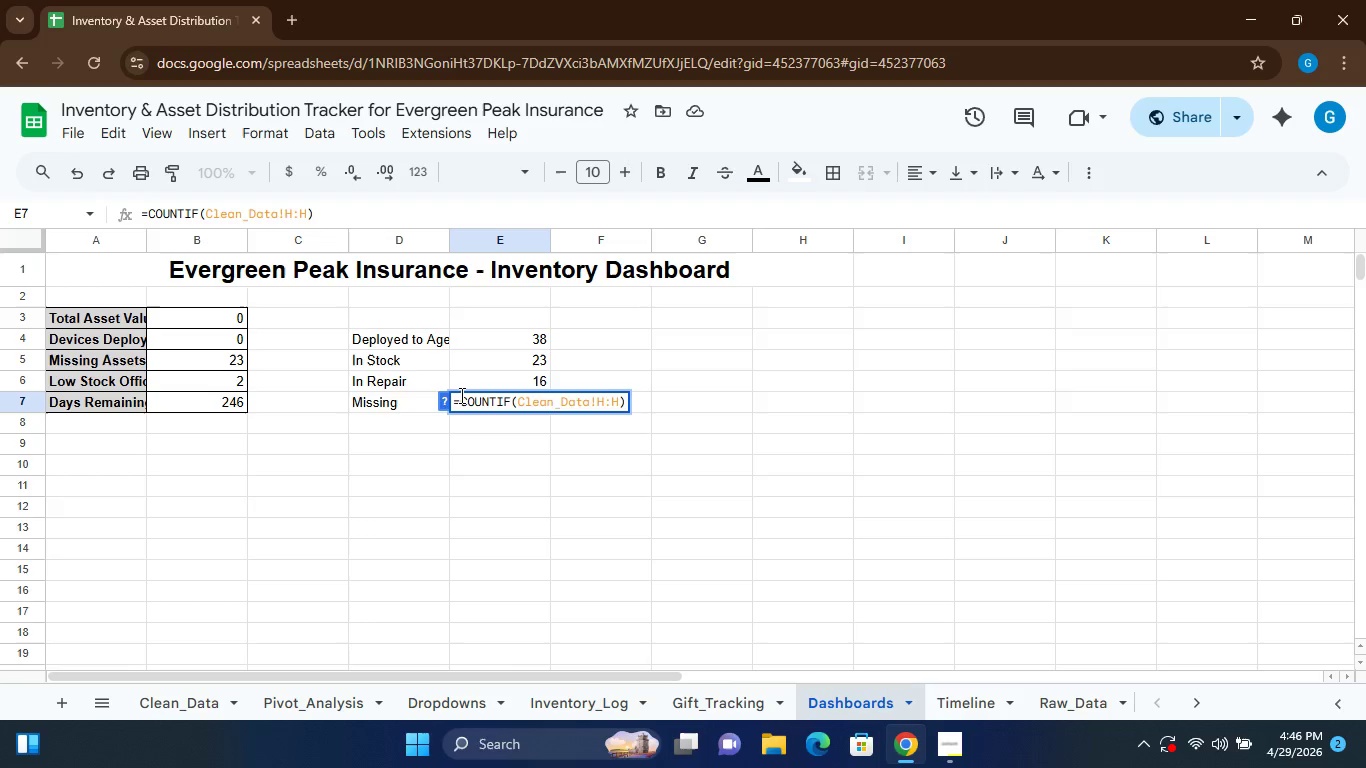 
key(Comma)
 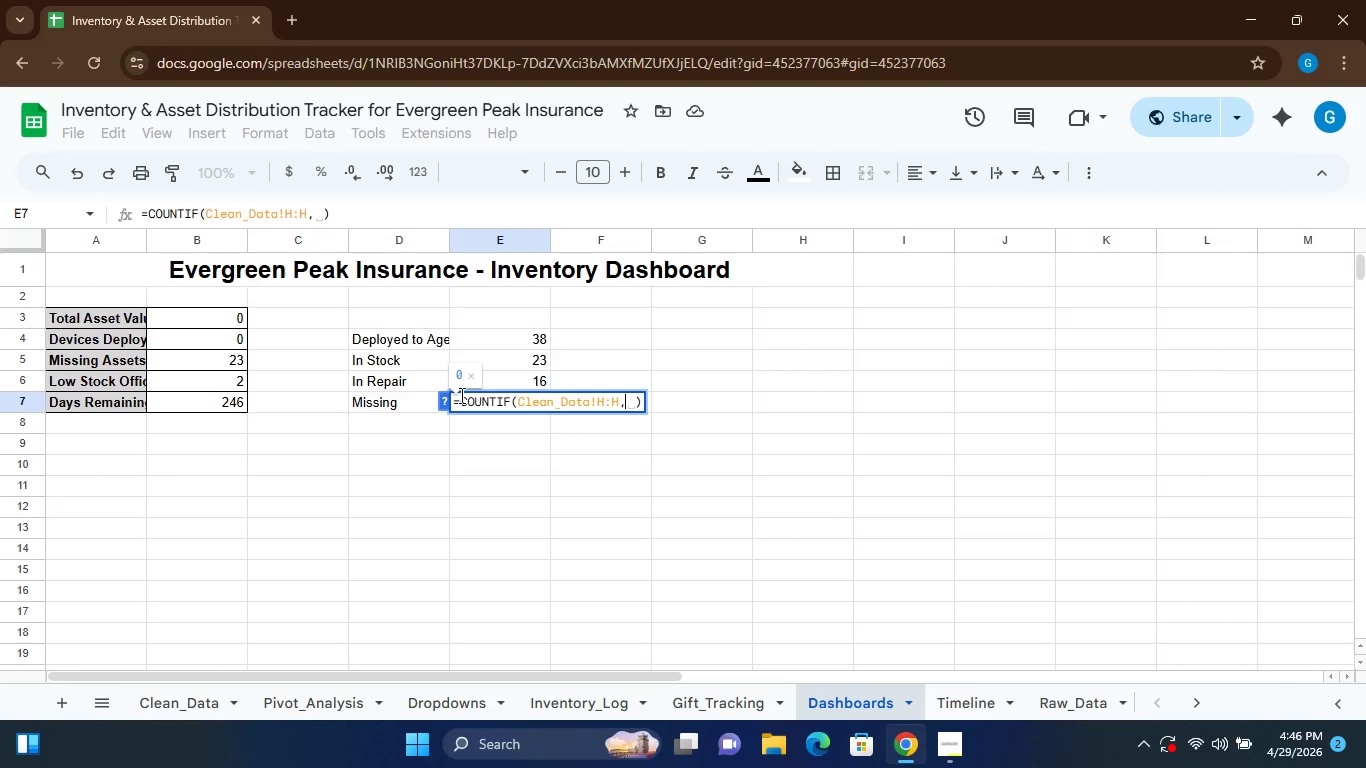 
key(Shift+Quote)
 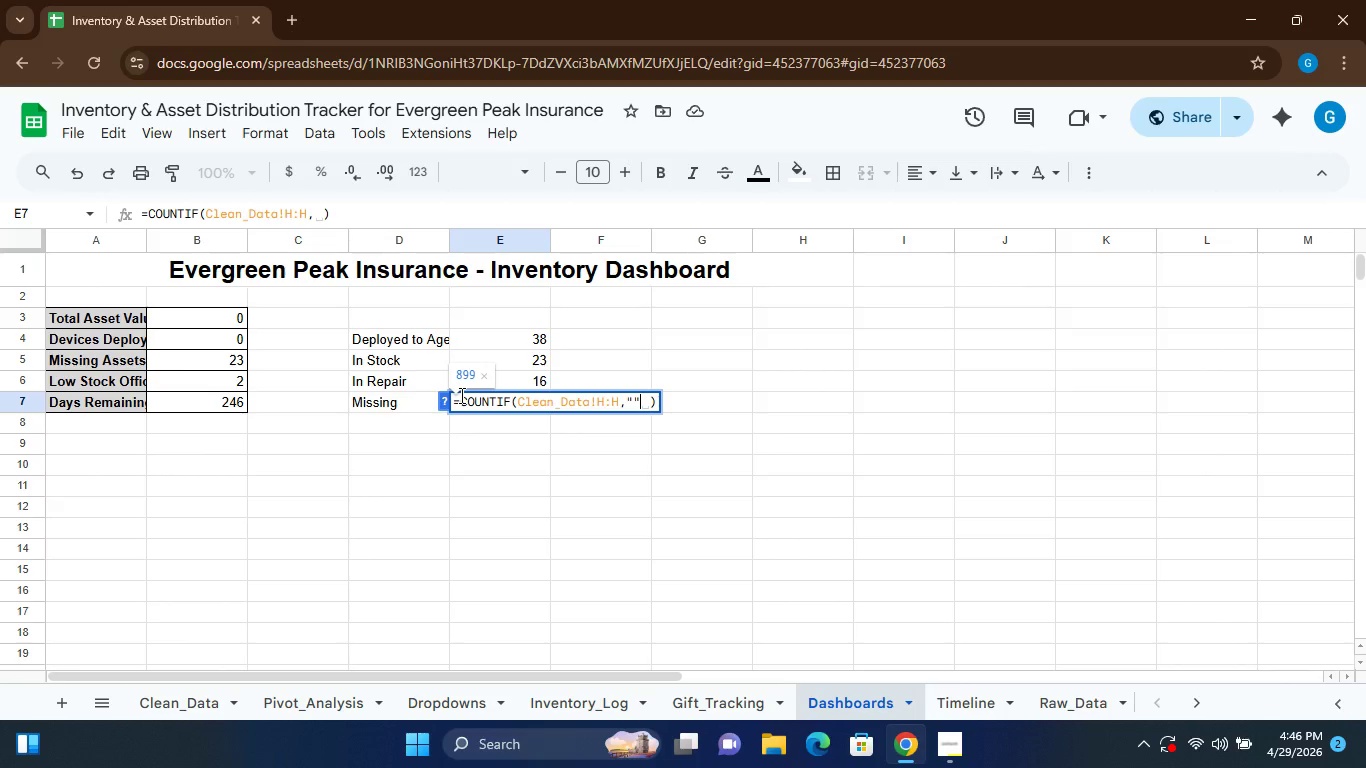 
key(Shift+Quote)
 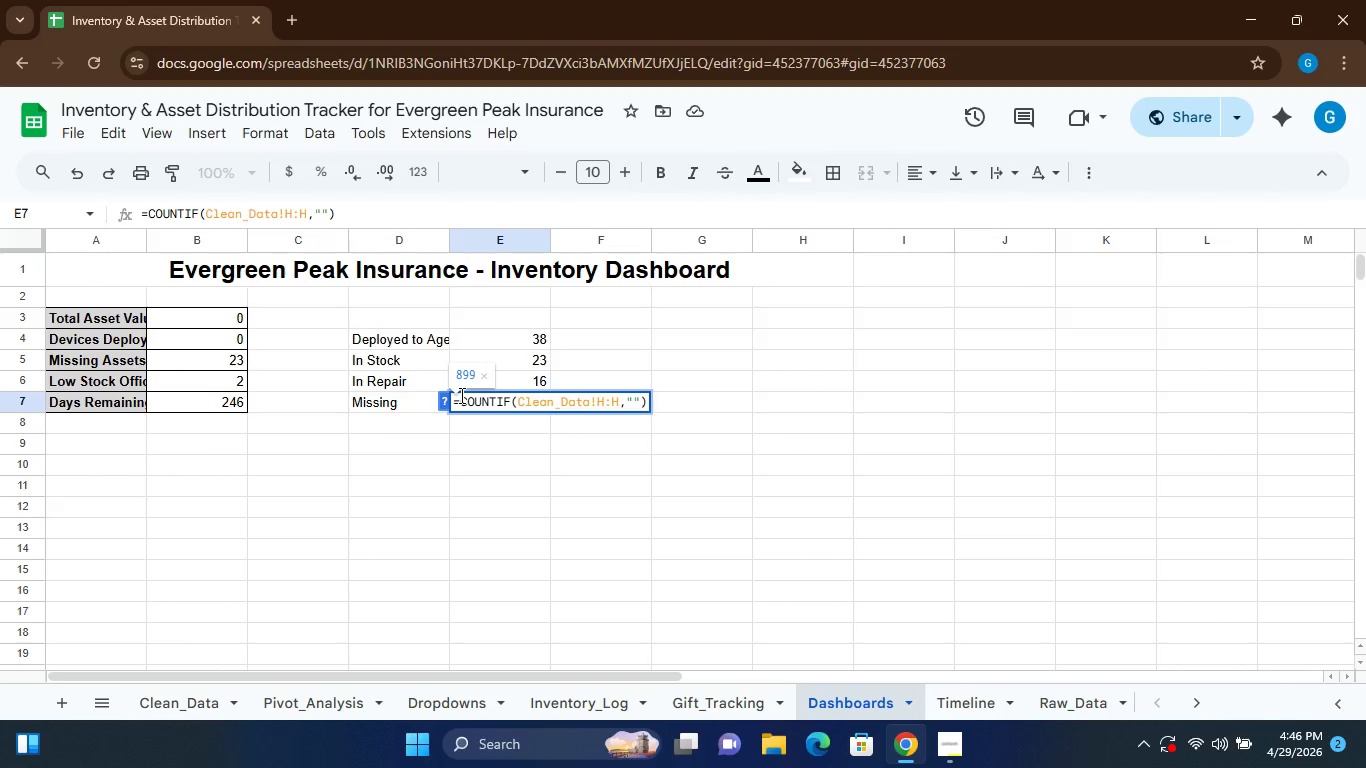 
key(ArrowLeft)
 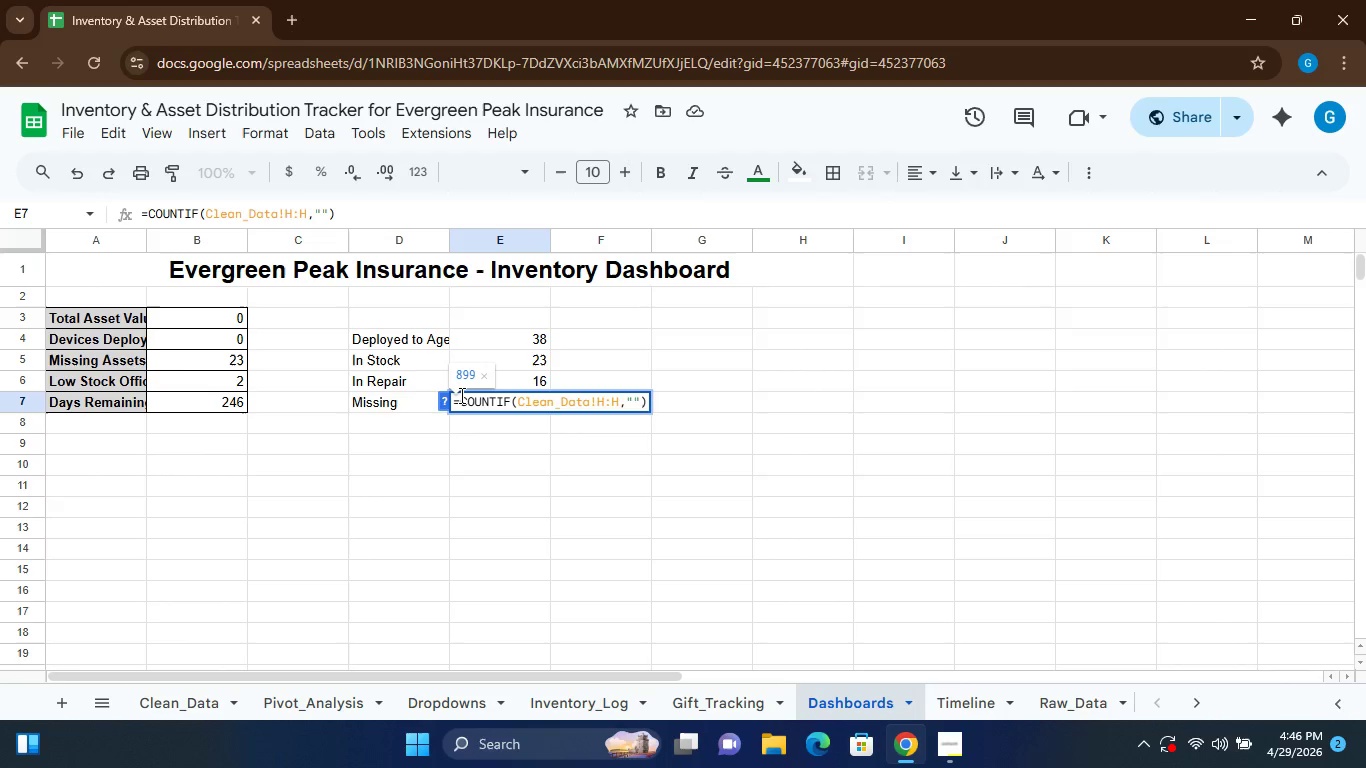 
type(Missing)
 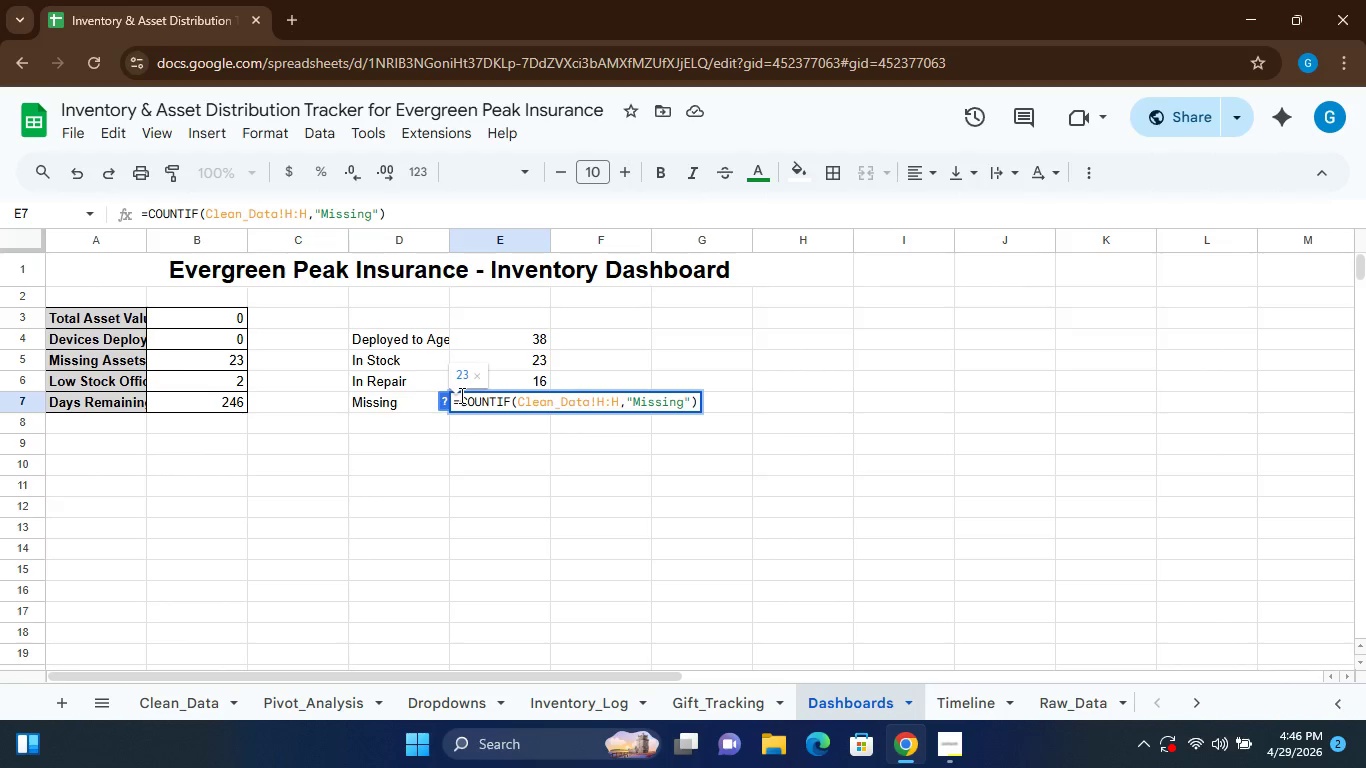 
key(Enter)
 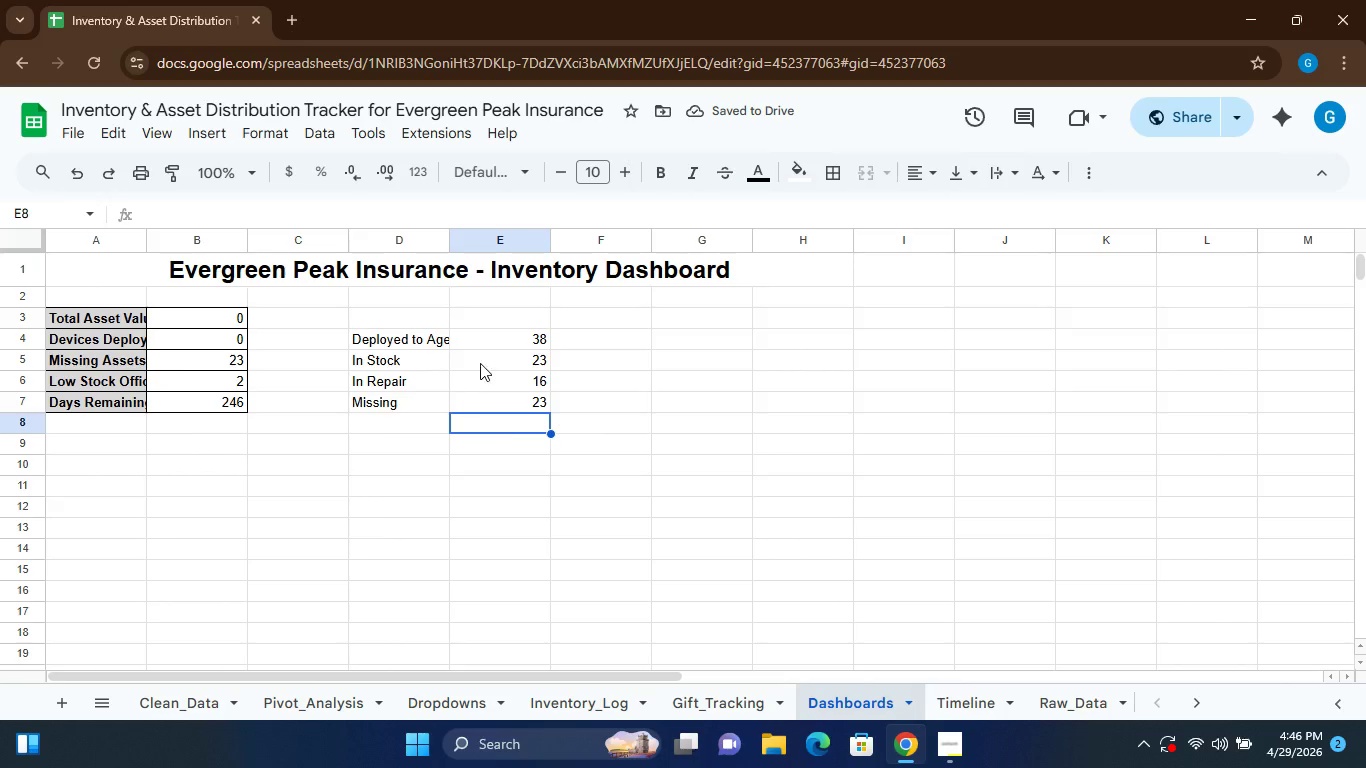 
wait(5.58)
 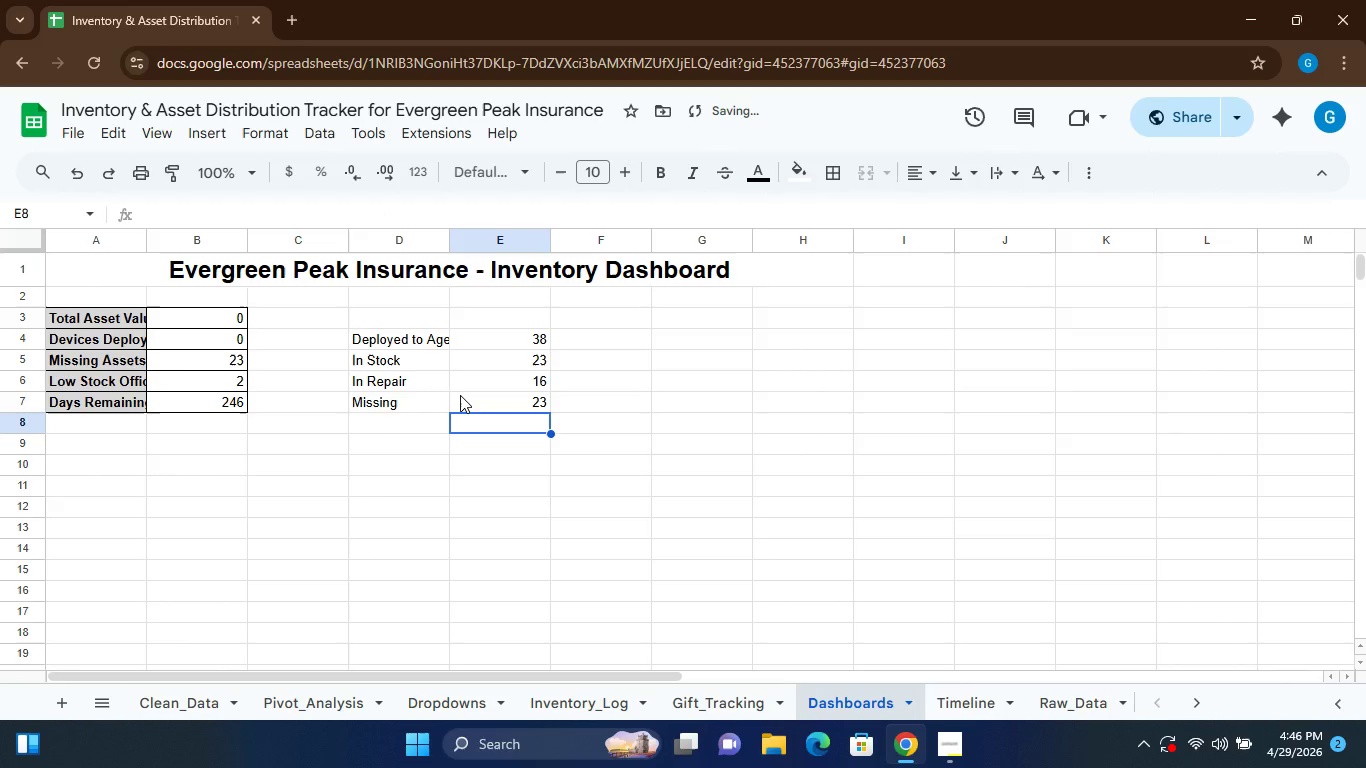 
left_click([388, 318])
 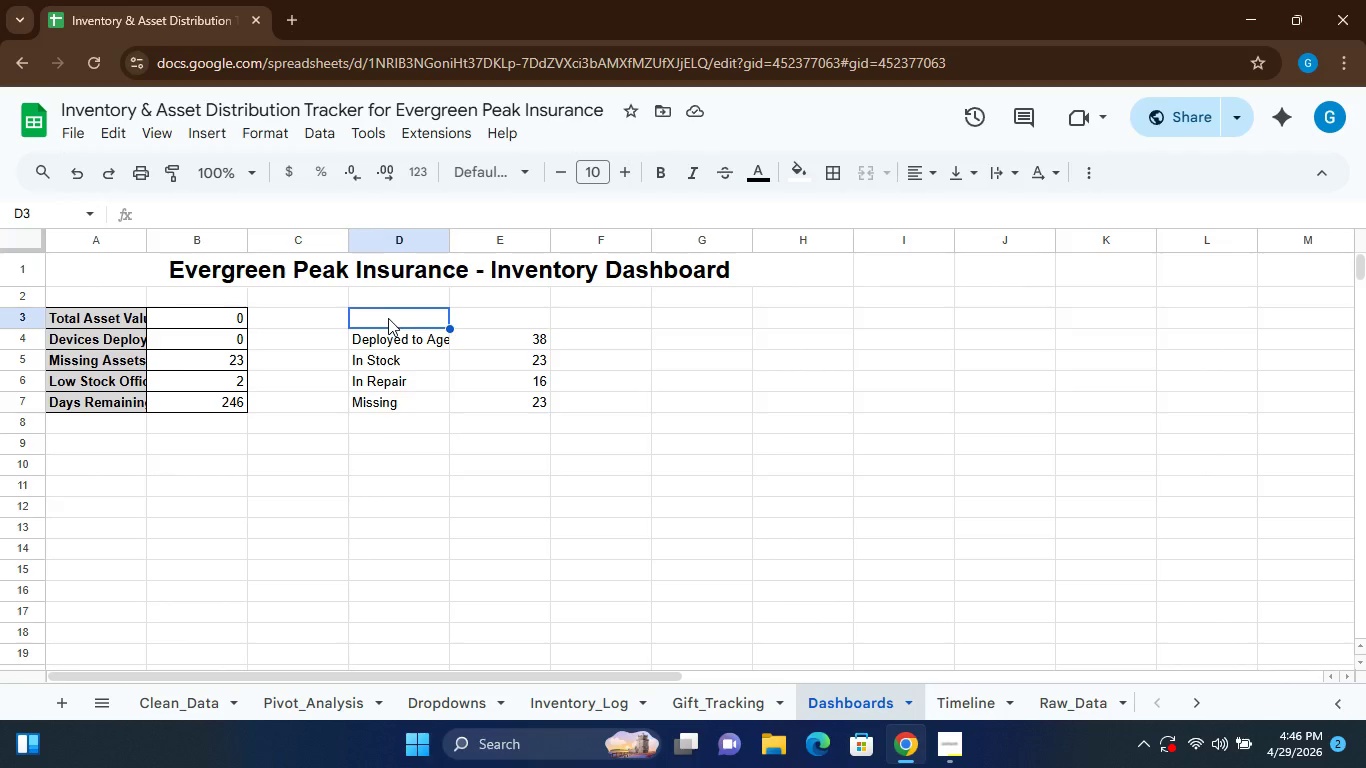 
type(Status)
 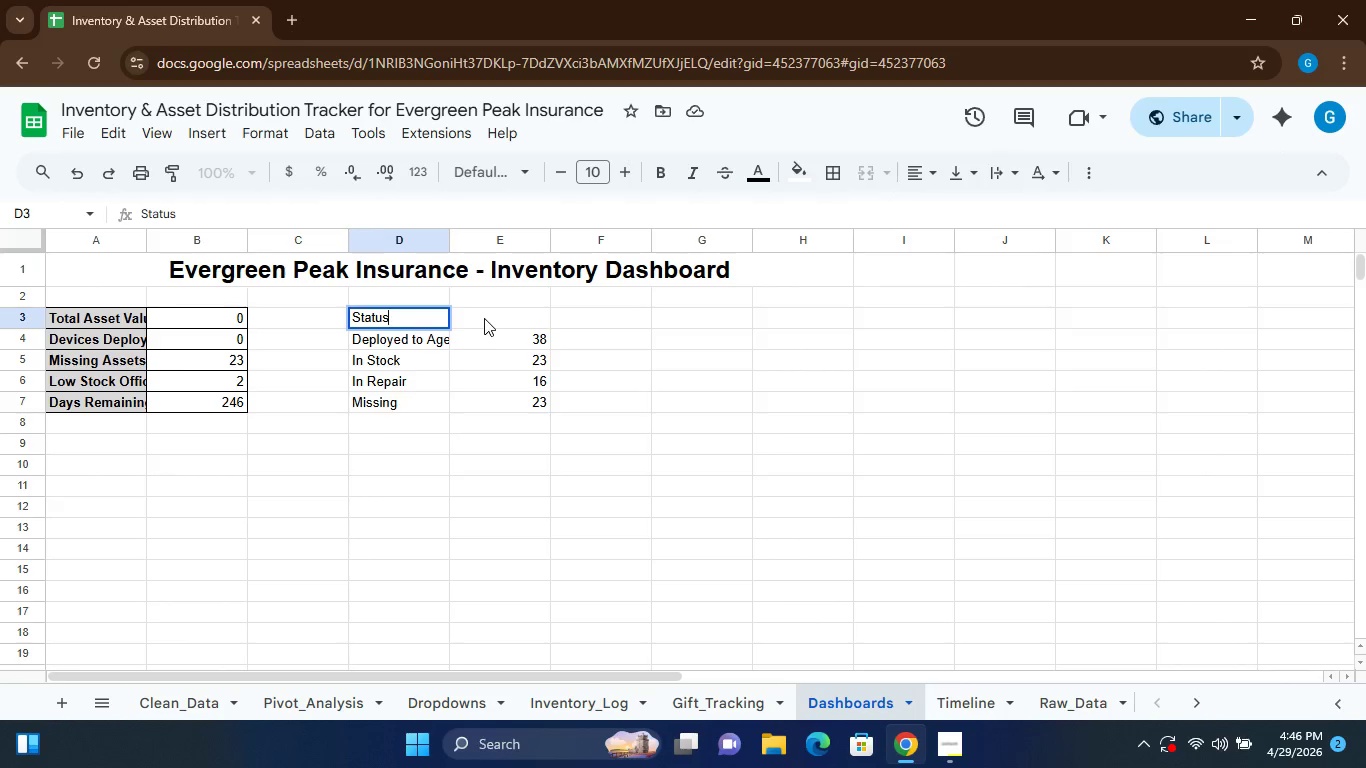 
left_click([484, 318])
 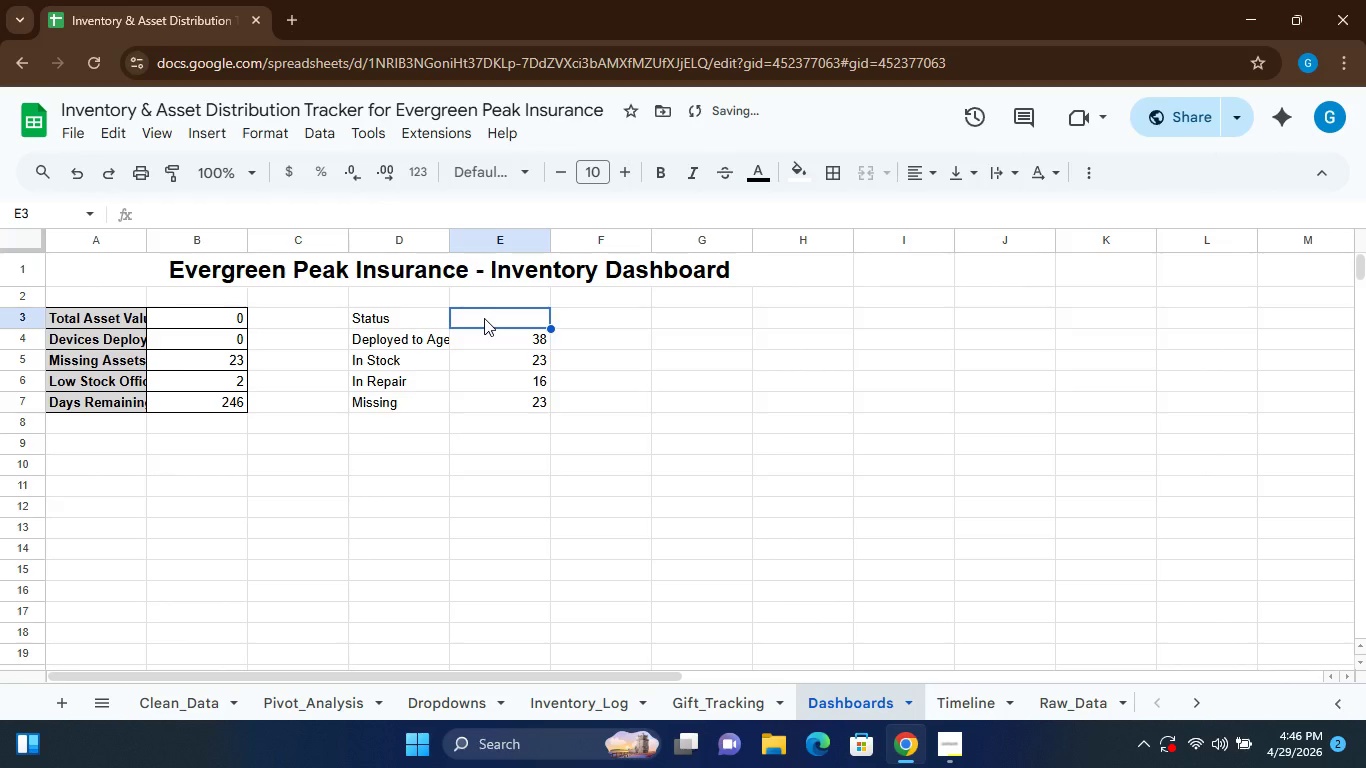 
type(Count)
 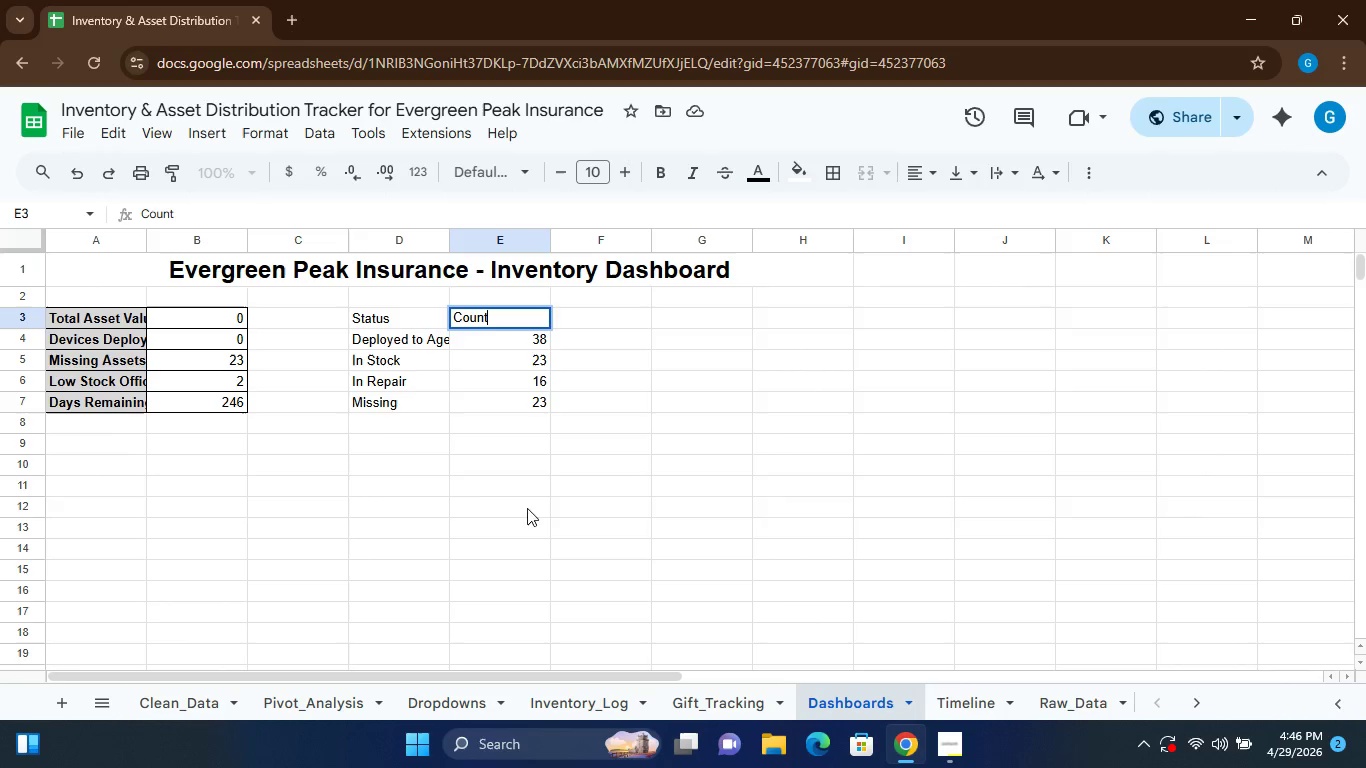 
wait(11.41)
 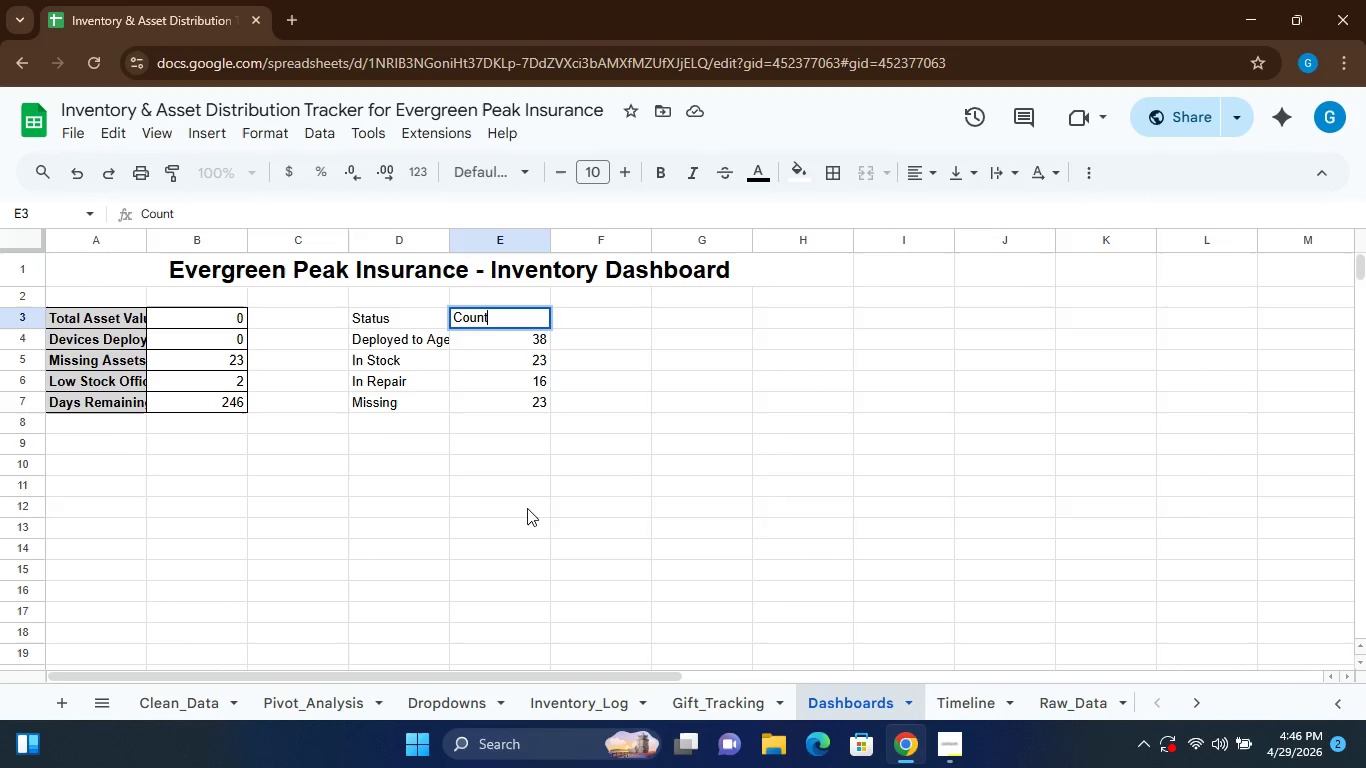 
hold_key(key=ShiftLeft, duration=0.75)
 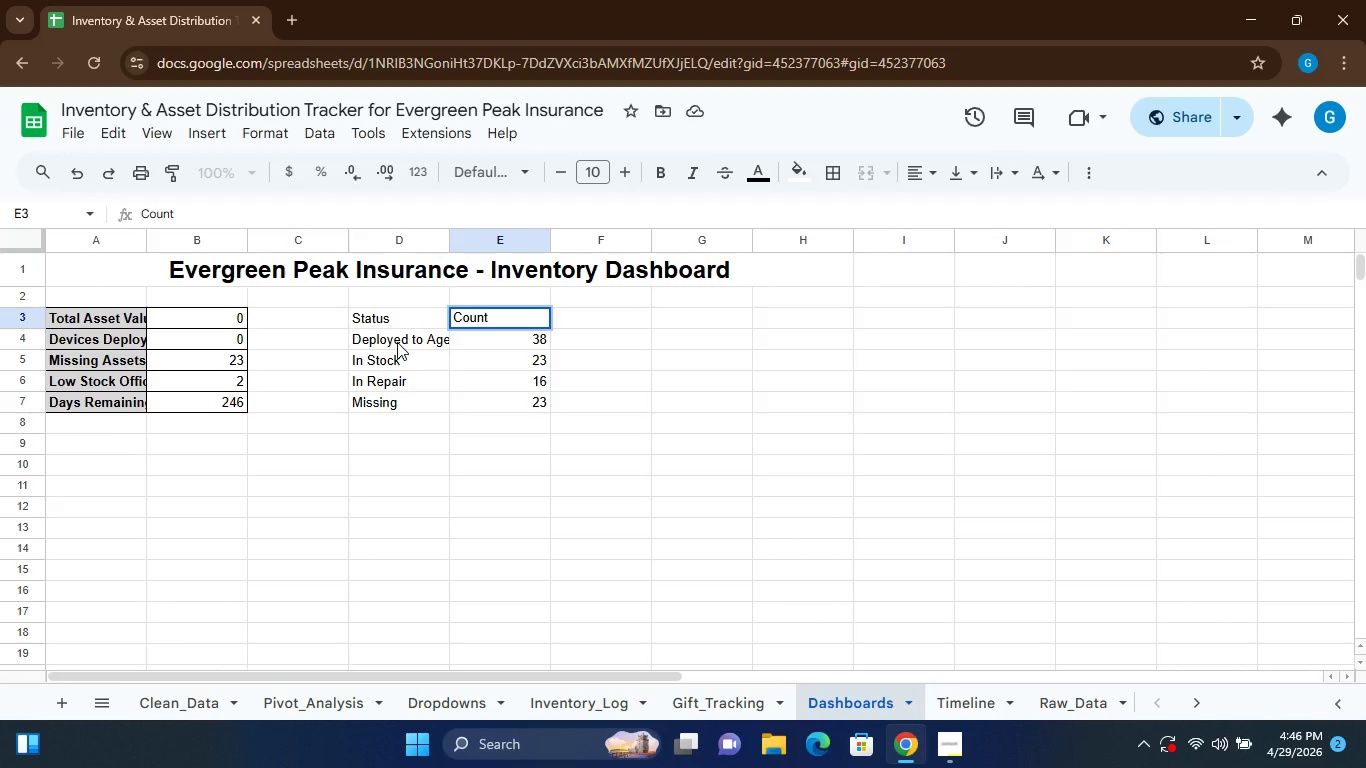 
left_click([397, 342])
 